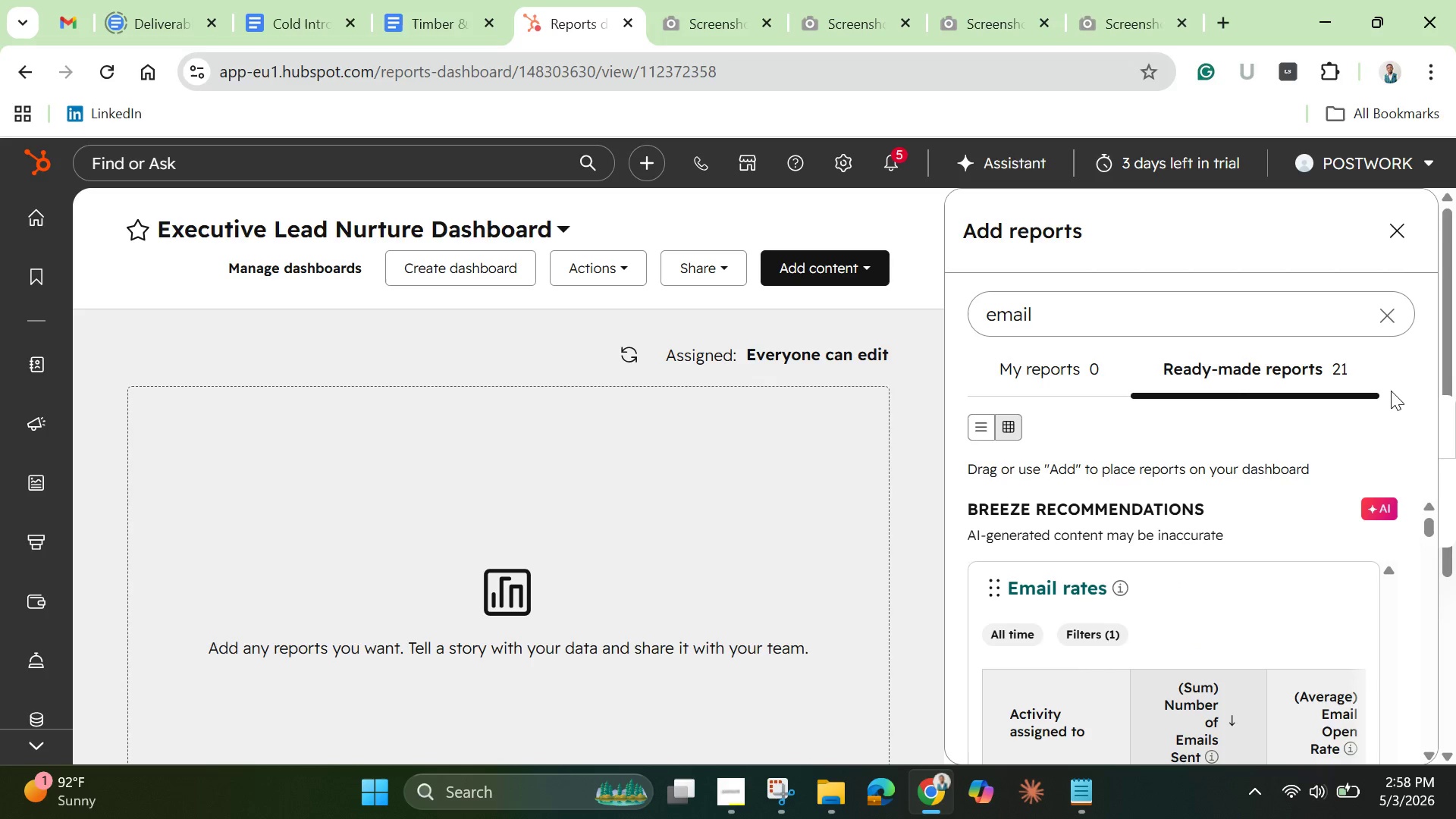 
left_click_drag(start_coordinate=[1454, 378], to_coordinate=[1444, 522])
 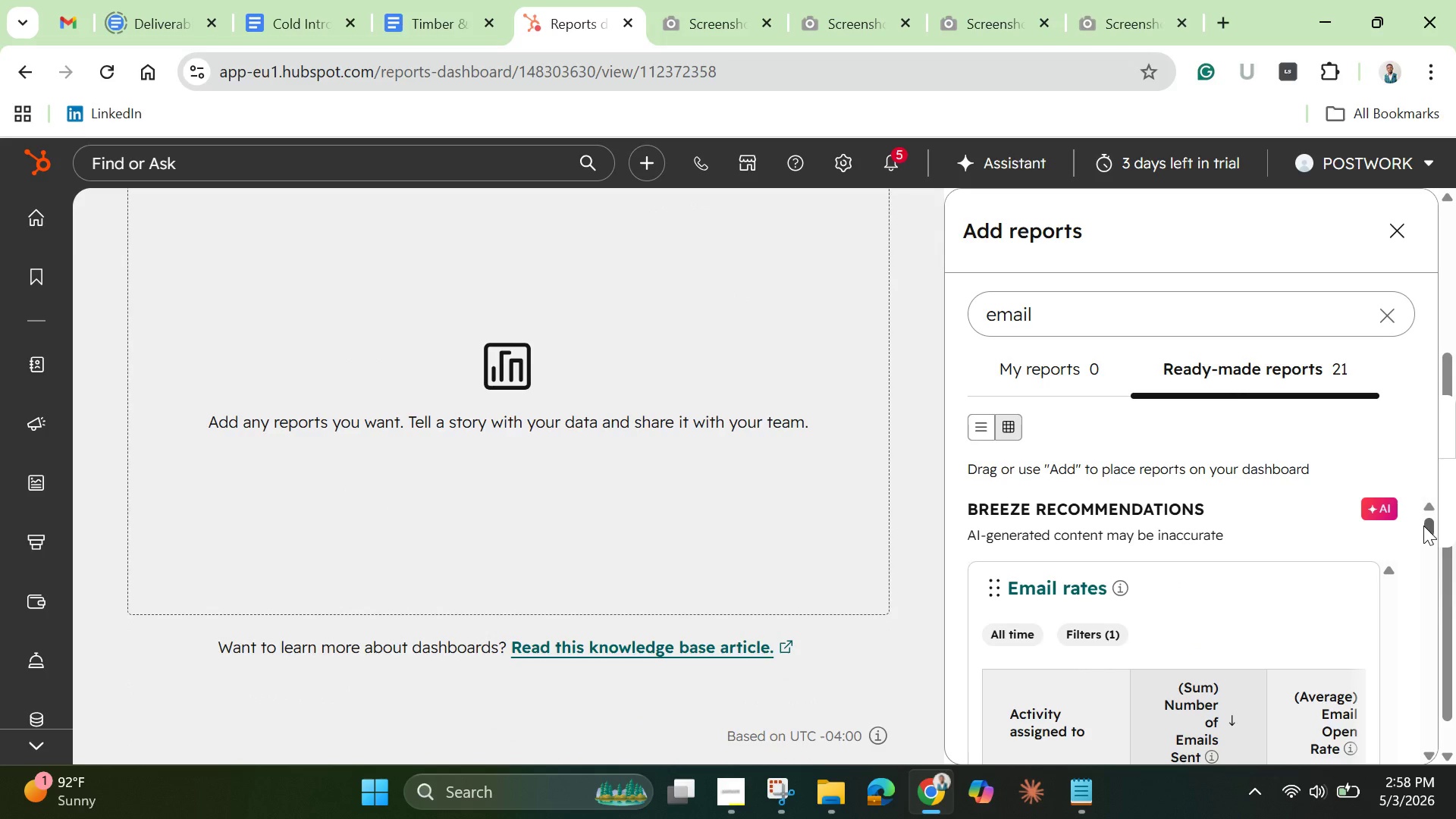 
left_click_drag(start_coordinate=[1423, 524], to_coordinate=[1398, 692])
 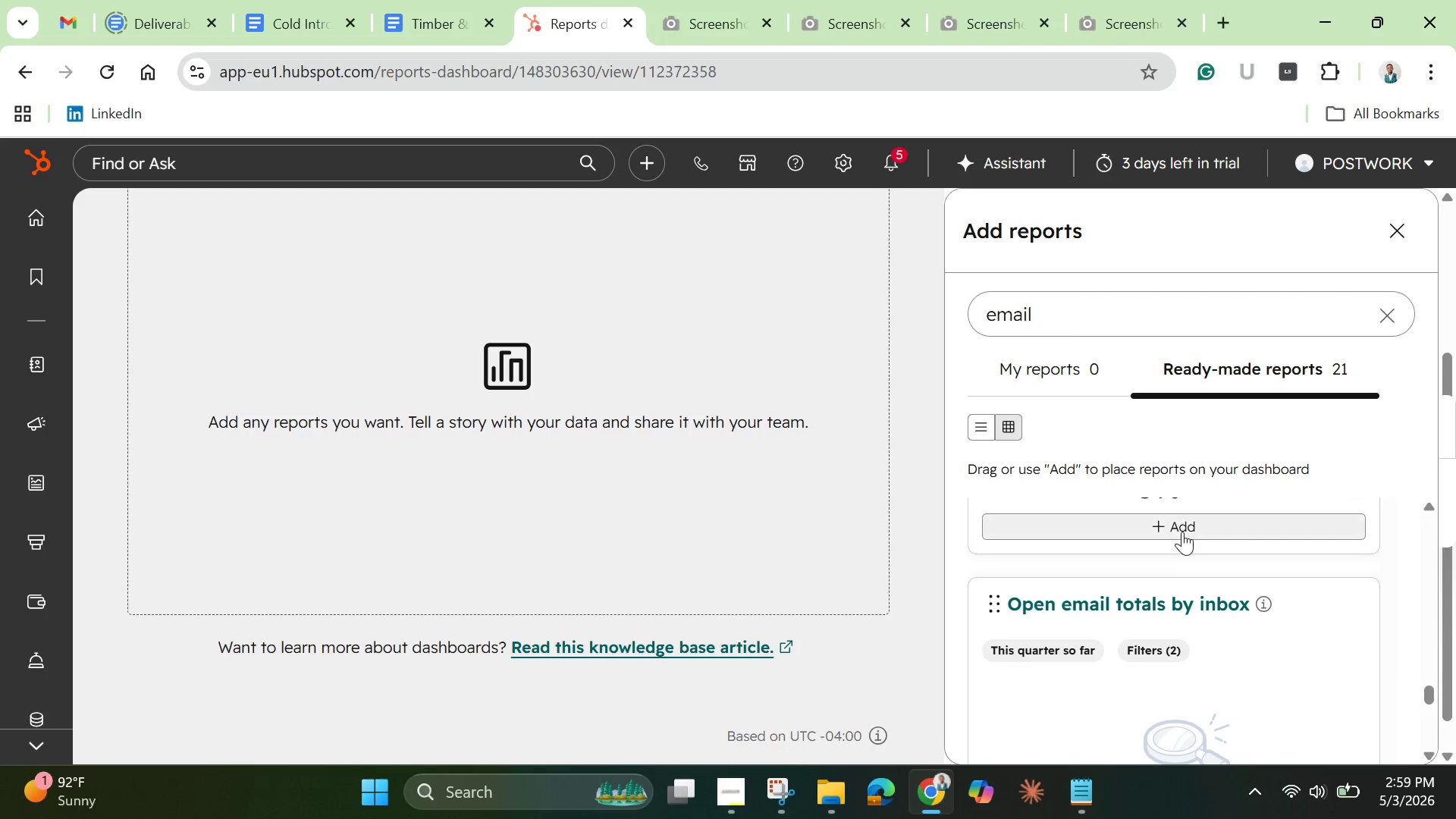 
left_click([1182, 532])
 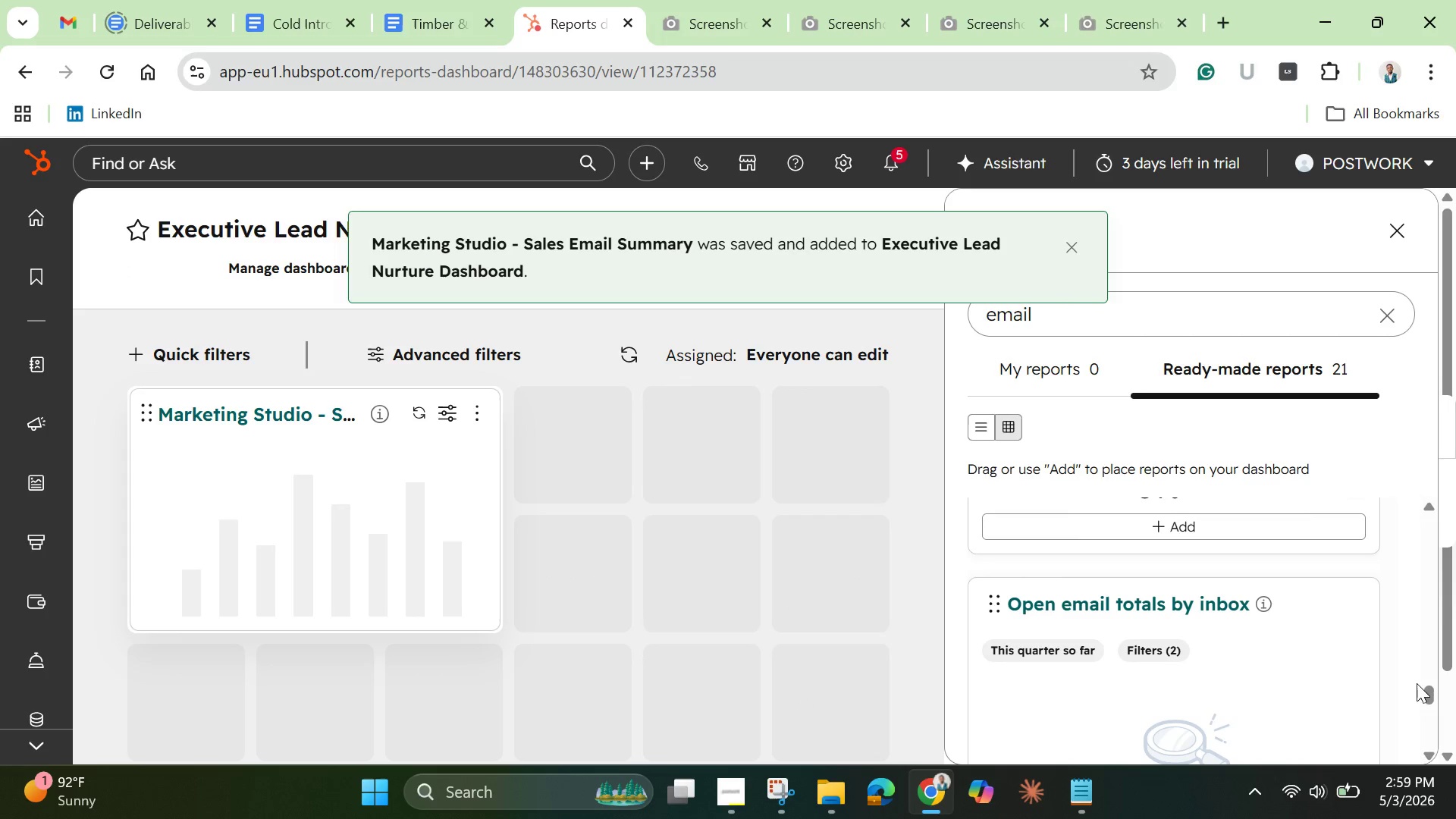 
left_click_drag(start_coordinate=[1425, 693], to_coordinate=[1429, 539])
 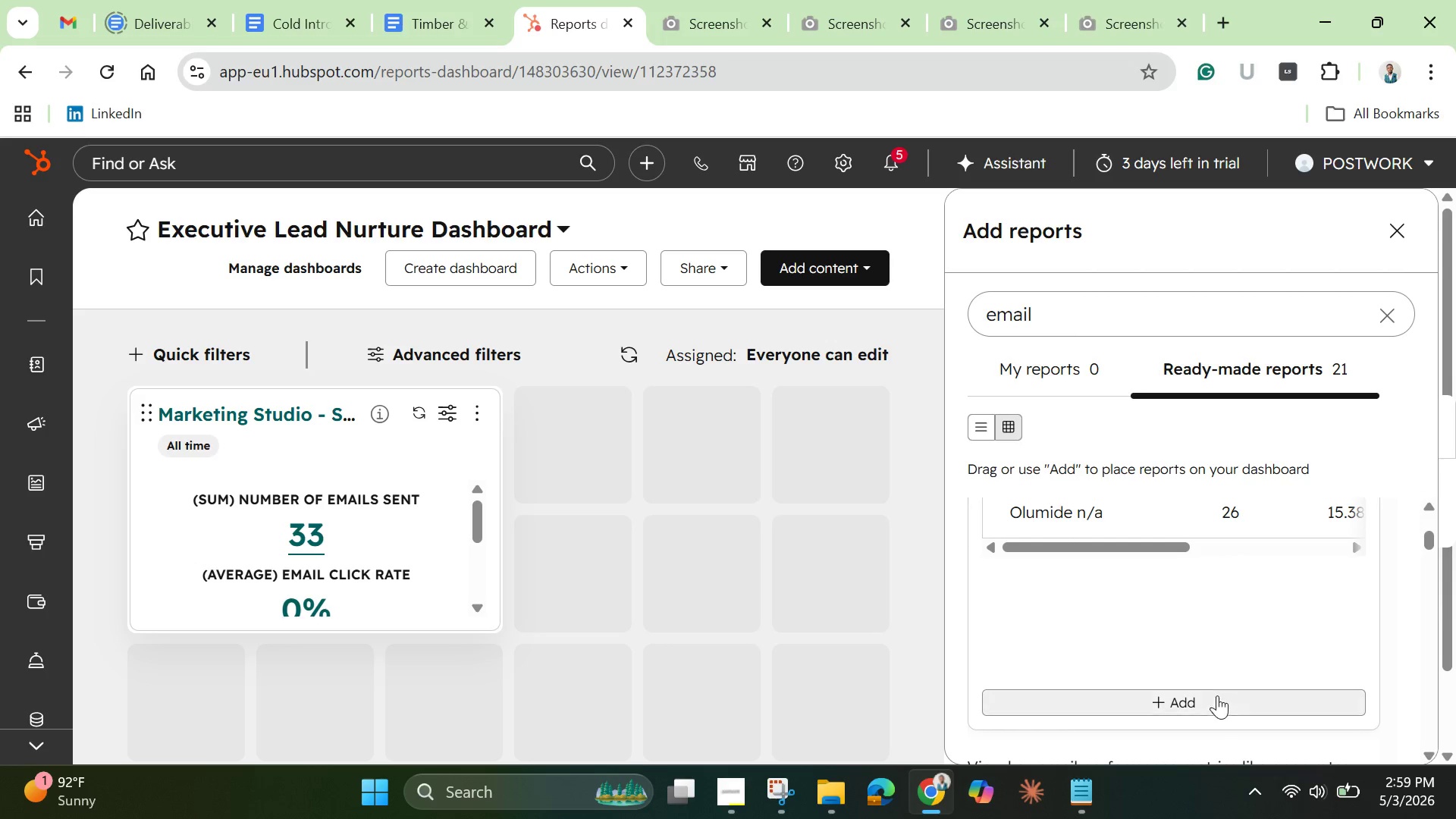 
left_click([1213, 700])
 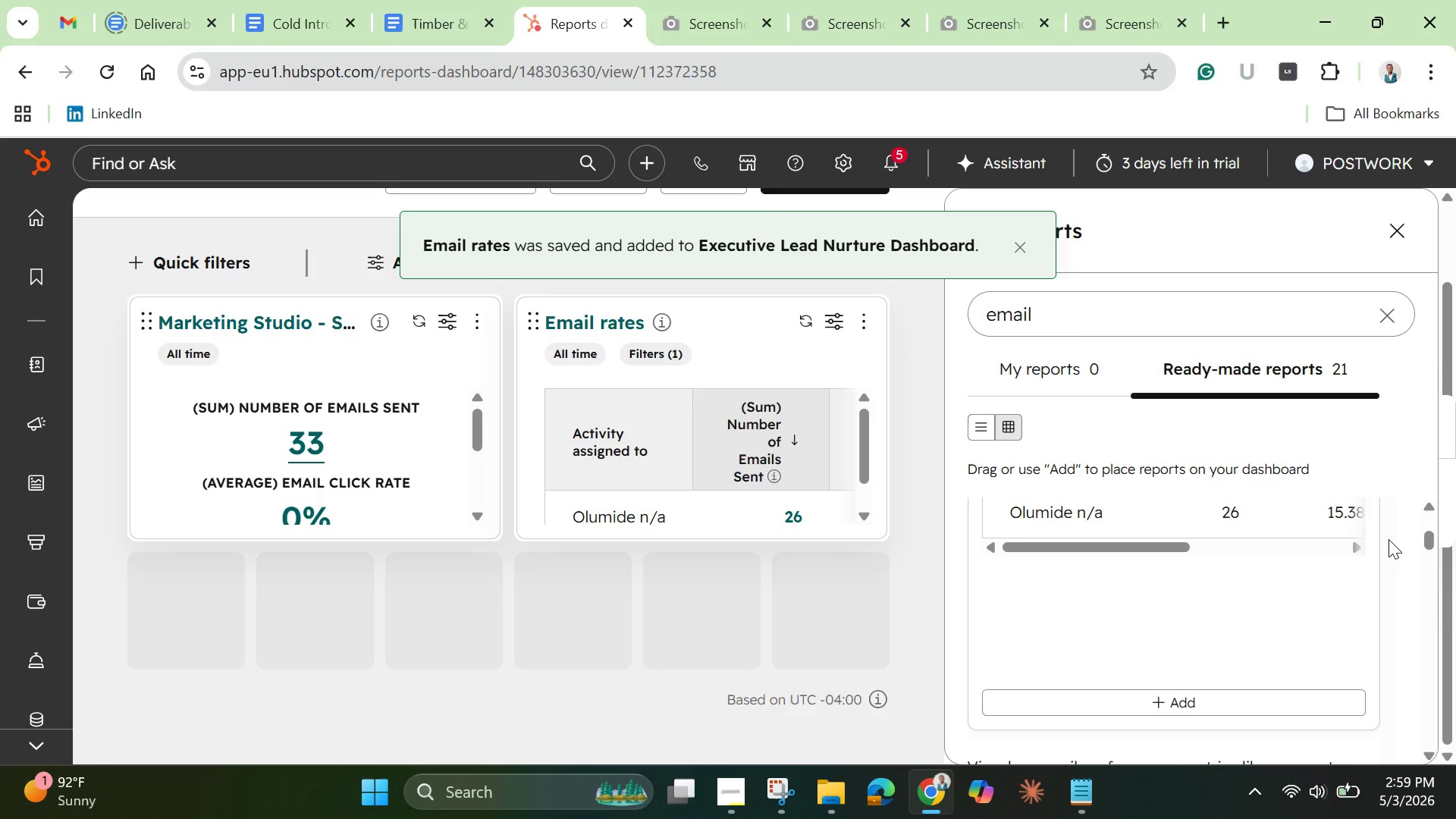 
left_click_drag(start_coordinate=[1426, 535], to_coordinate=[1410, 744])
 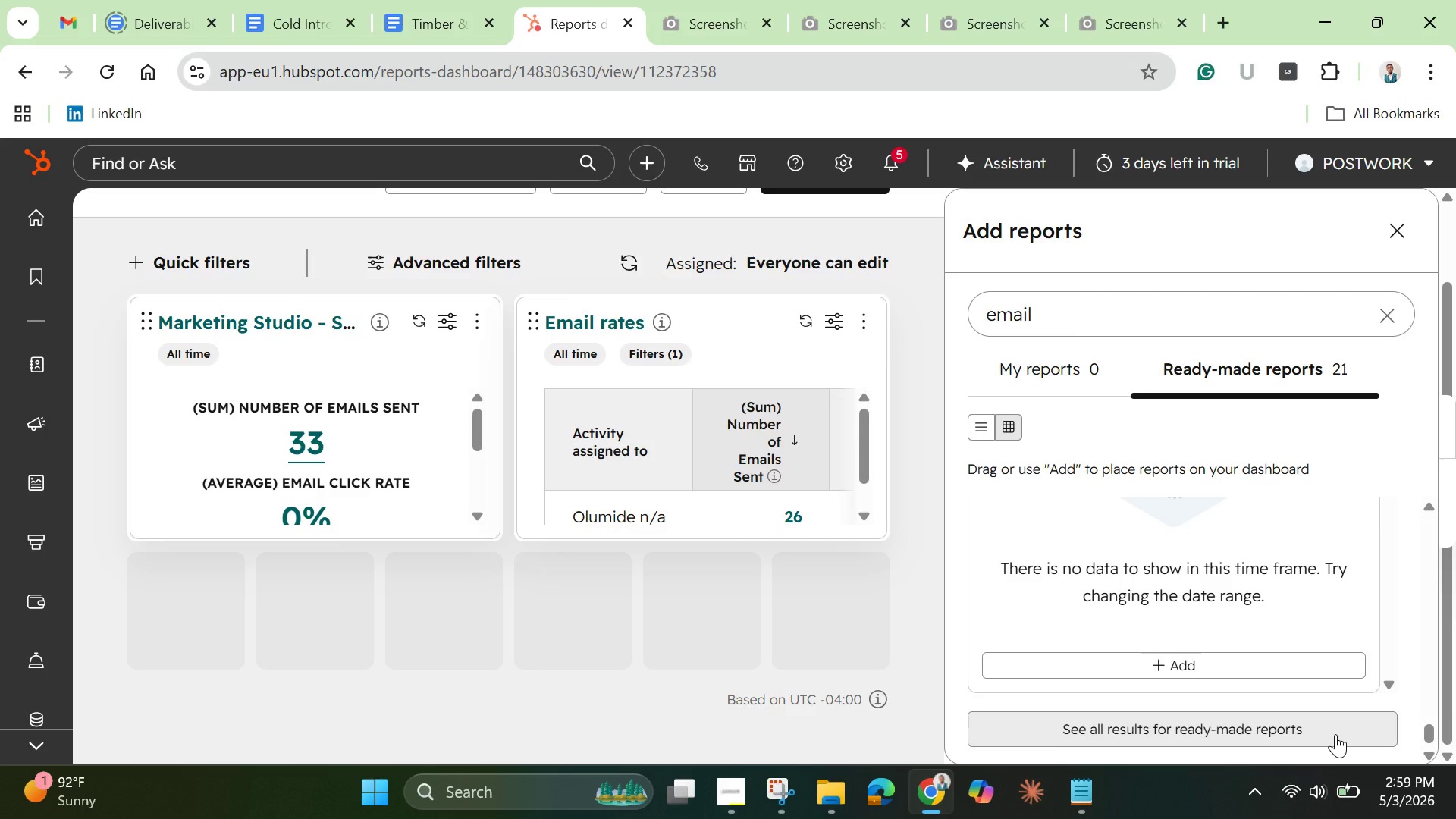 
left_click([1337, 734])
 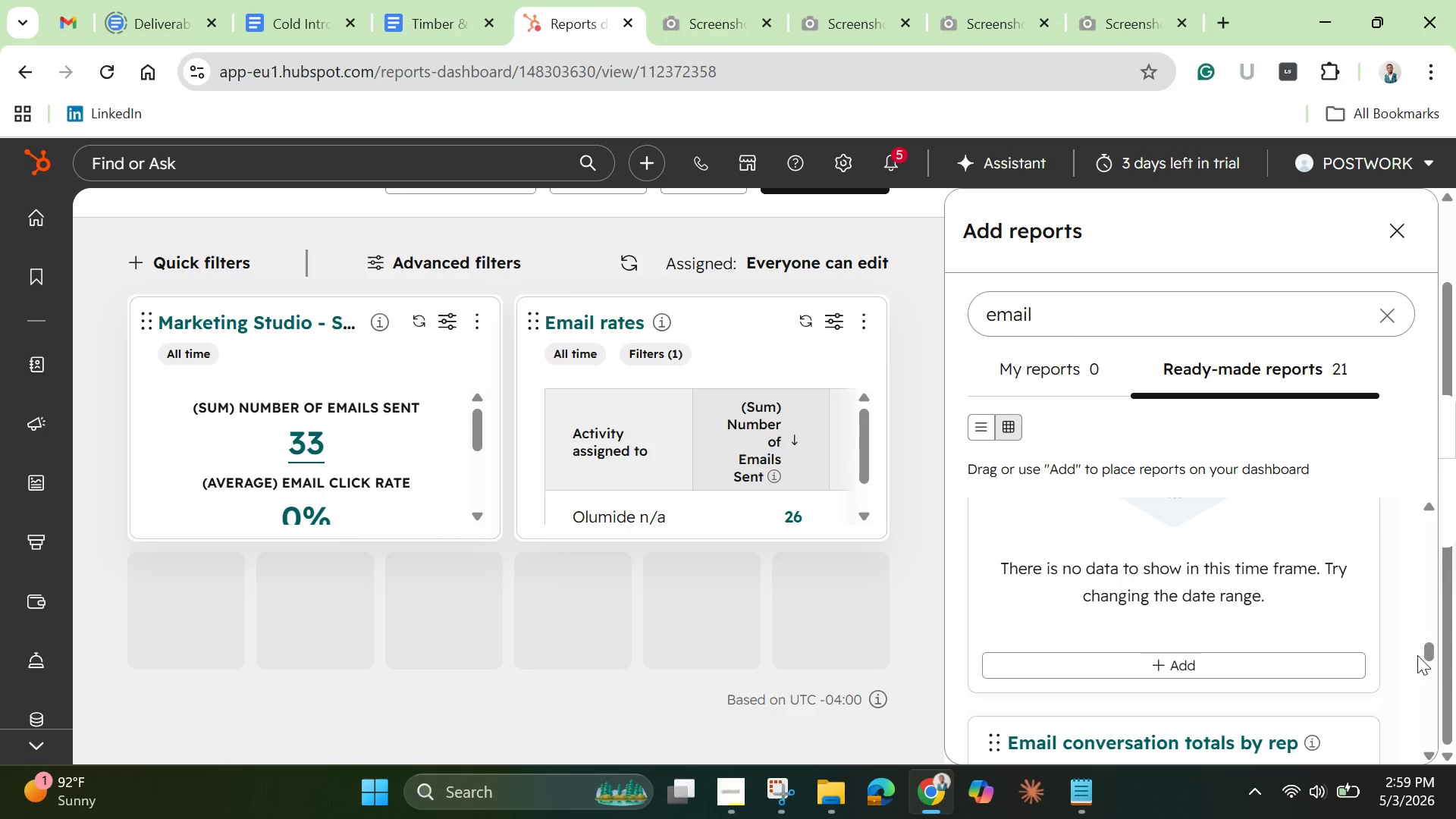 
left_click_drag(start_coordinate=[1426, 657], to_coordinate=[1398, 765])
 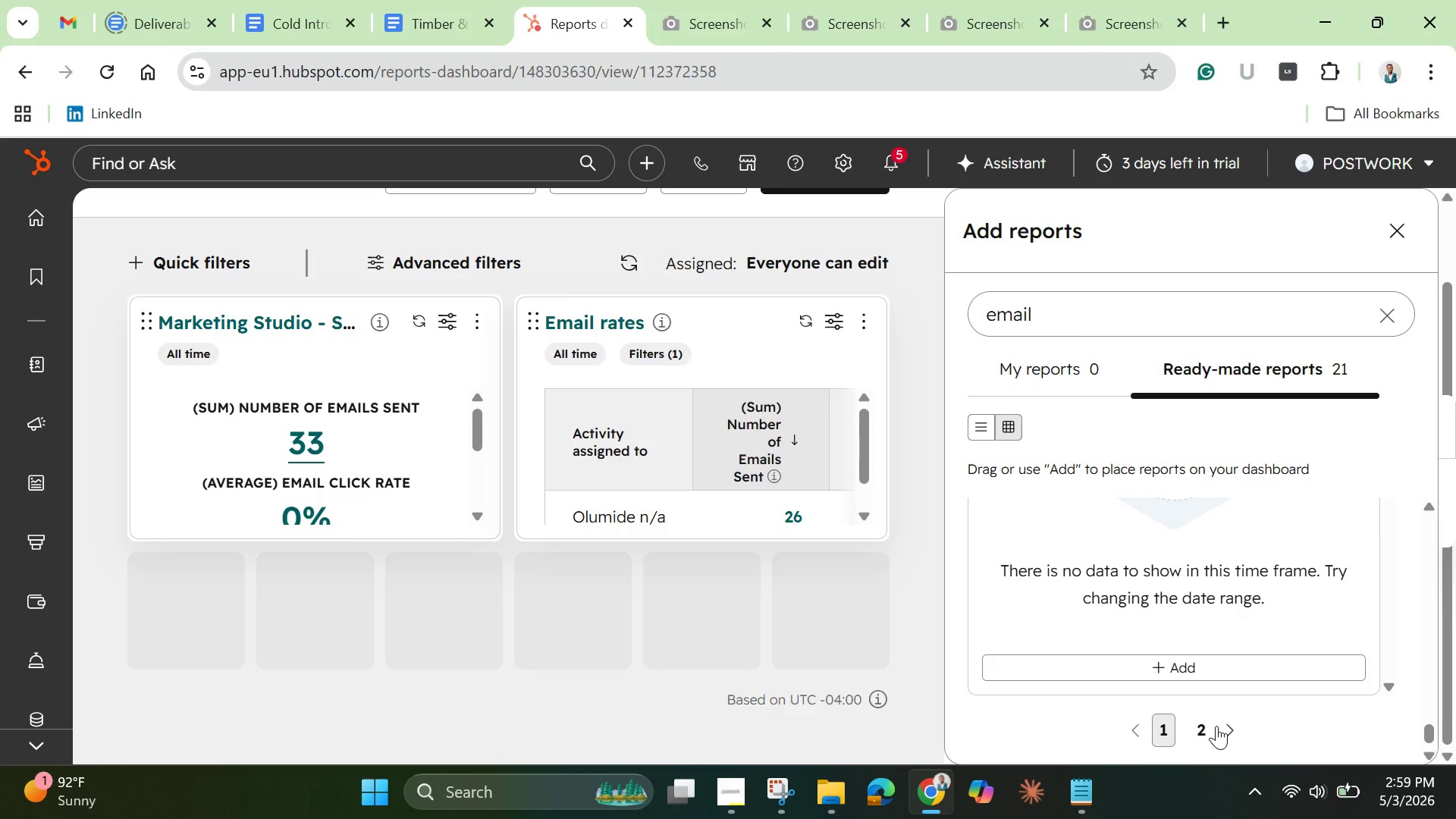 
left_click([1212, 726])
 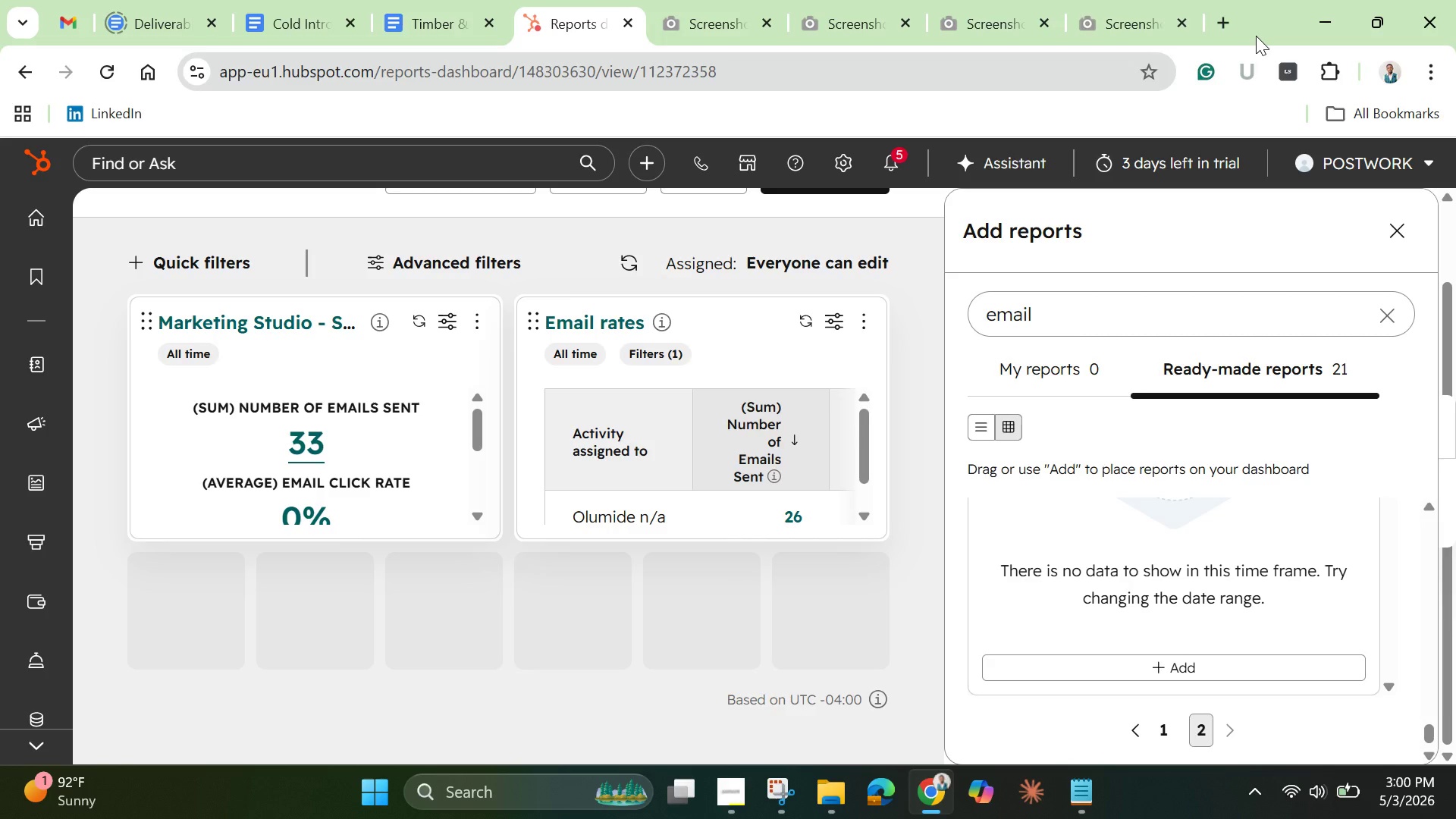 
wait(39.81)
 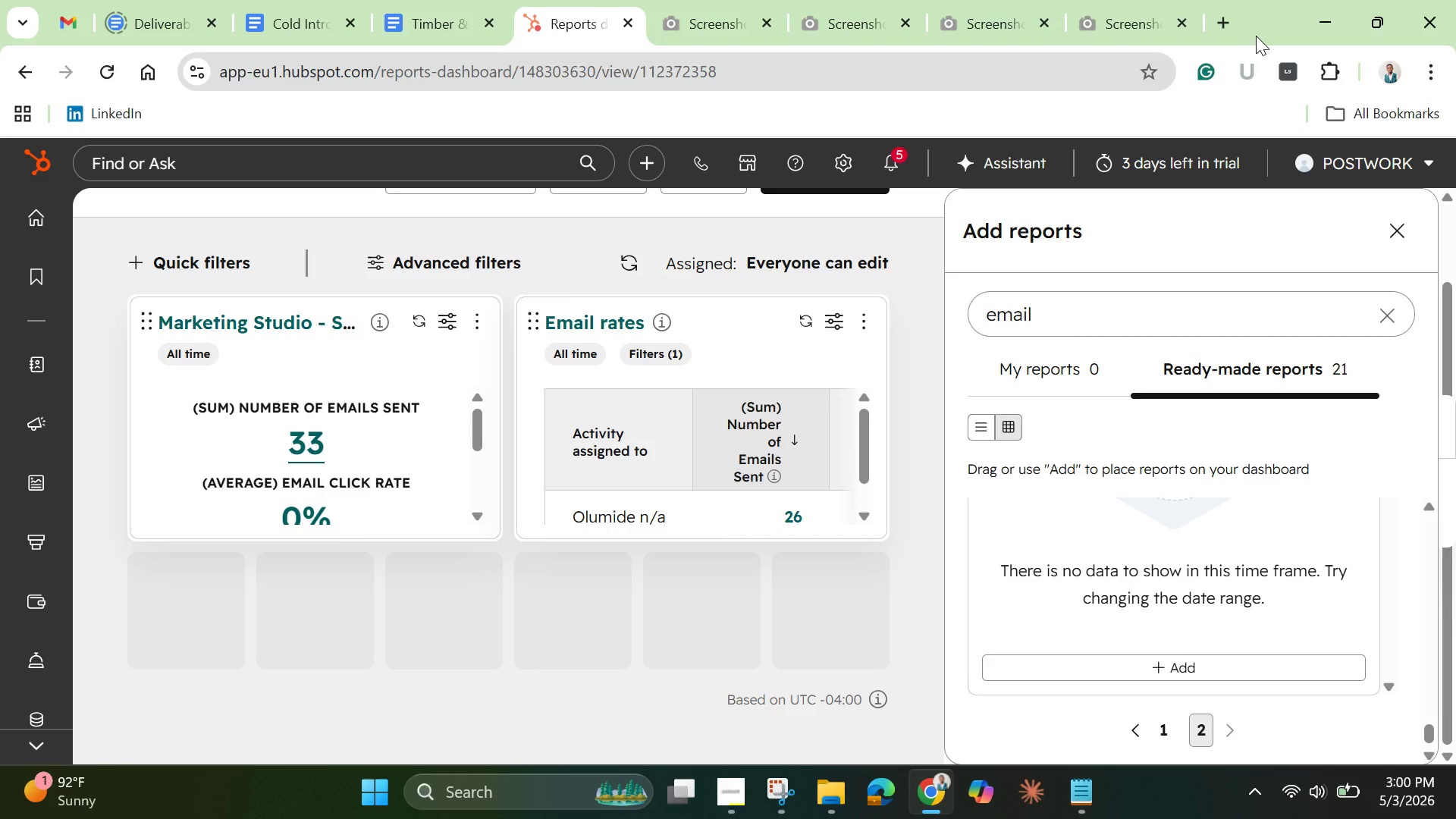 
left_click([1391, 318])
 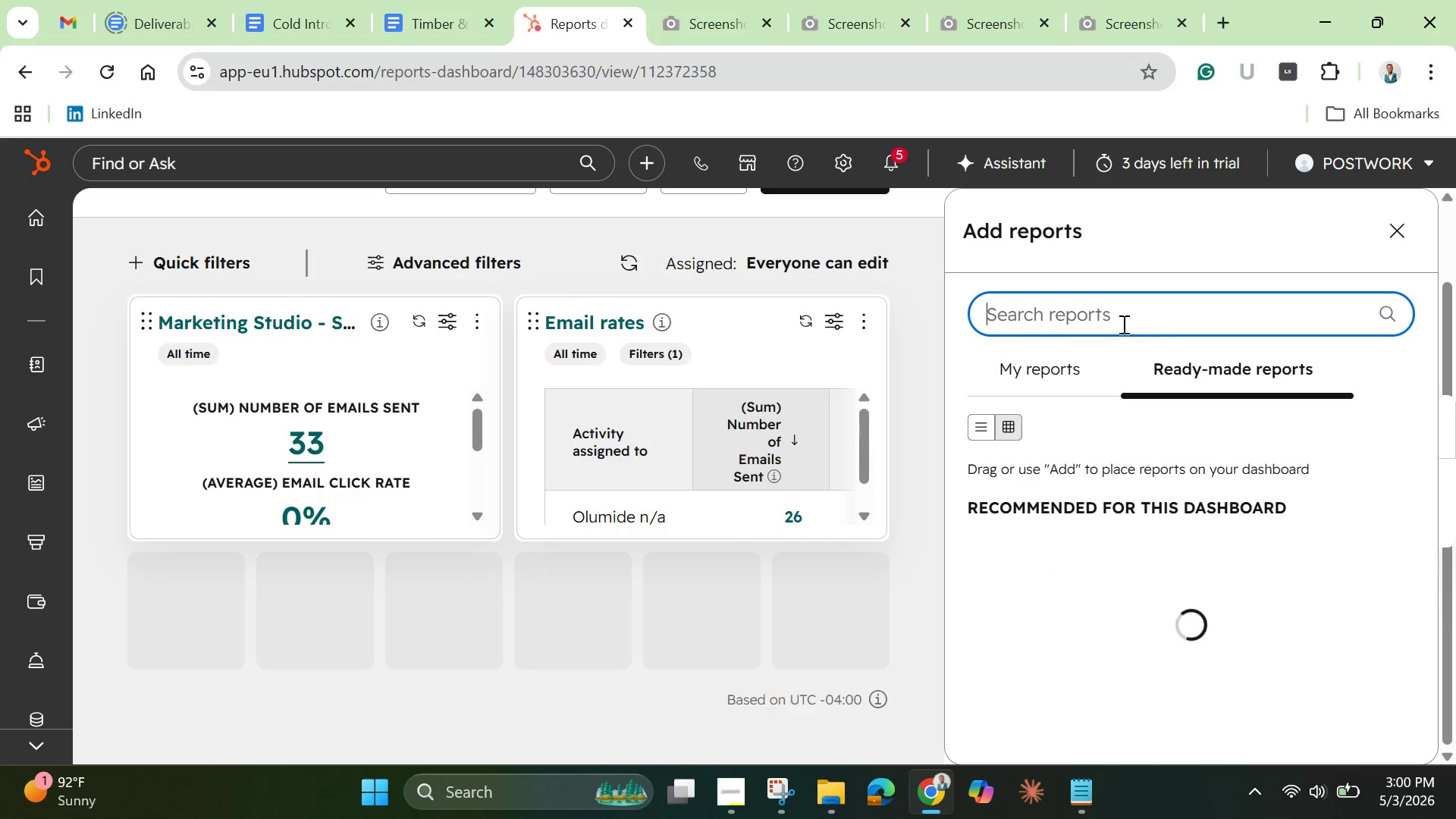 
left_click([1122, 324])
 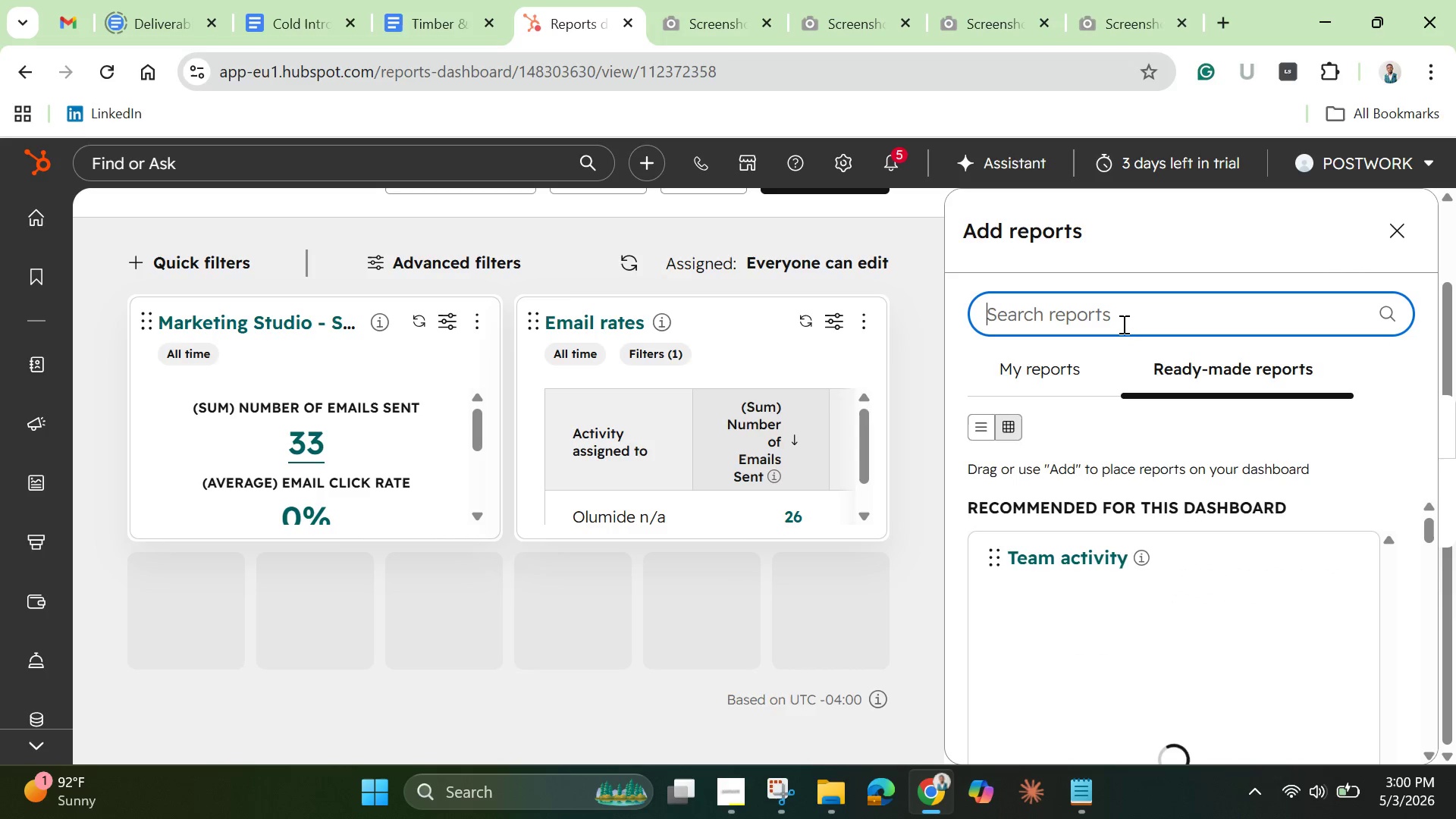 
type(sequenb)
key(Backspace)
type(ce)
 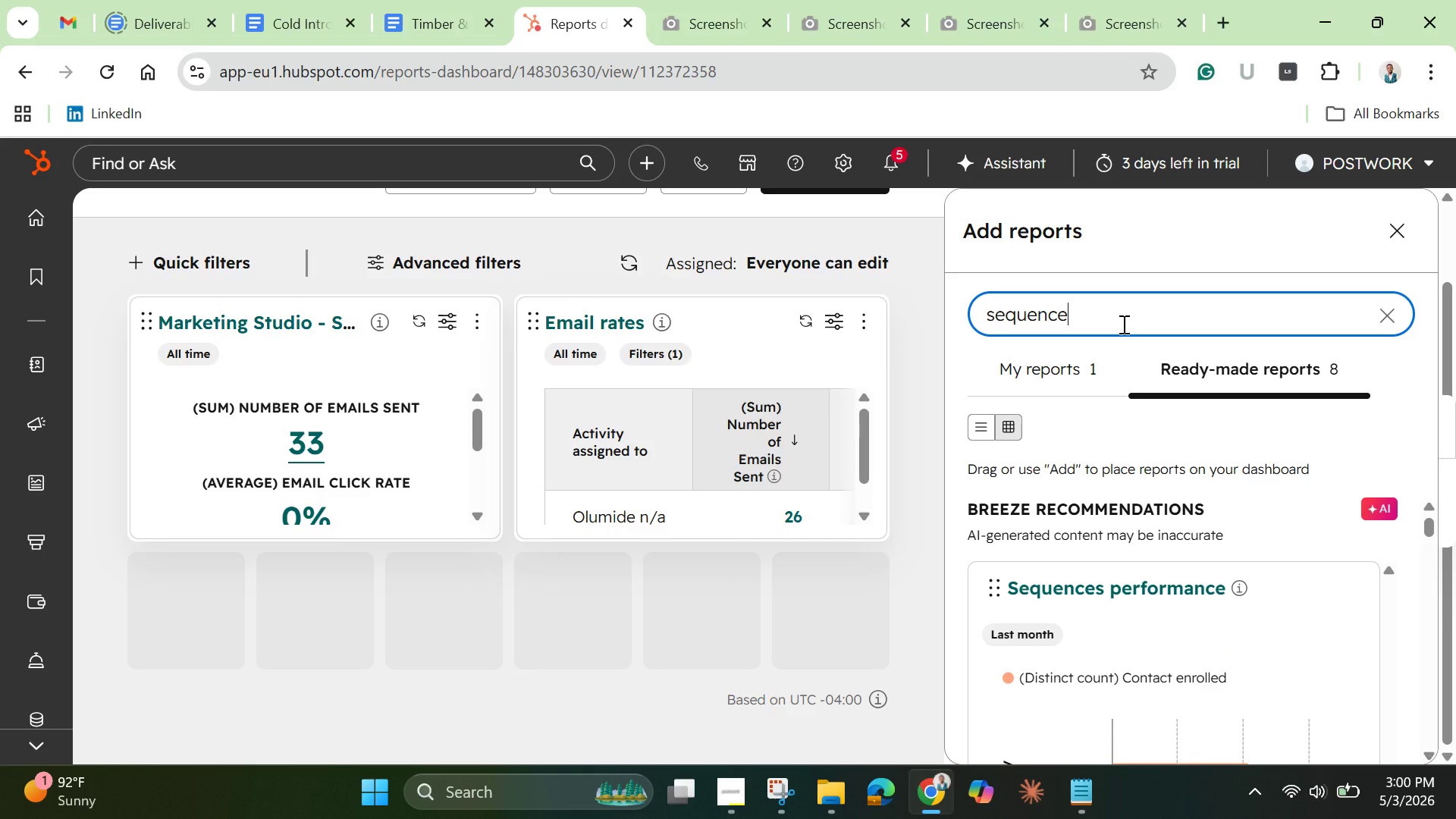 
wait(10.56)
 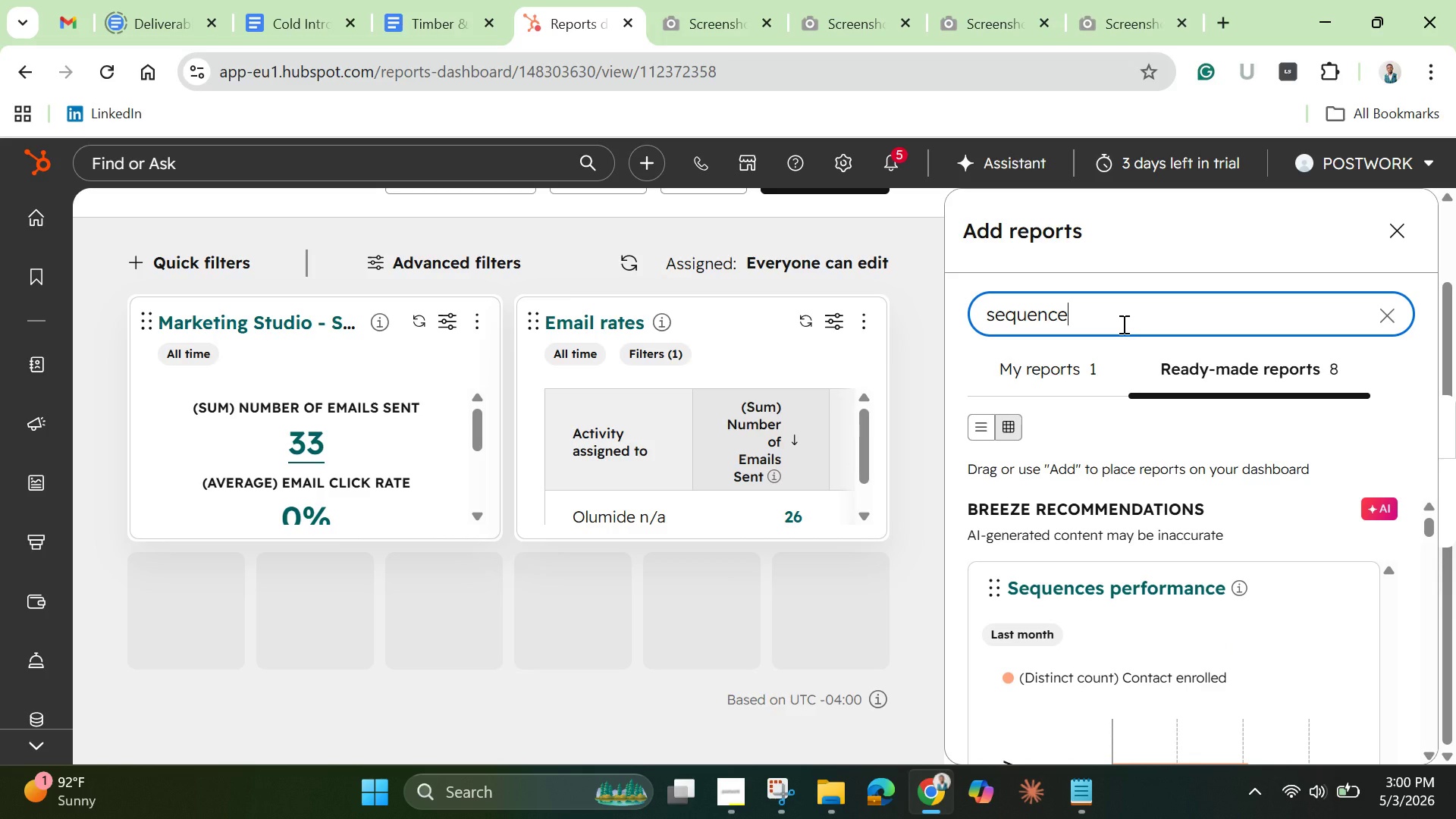 
left_click_drag(start_coordinate=[1428, 530], to_coordinate=[1438, 535])
 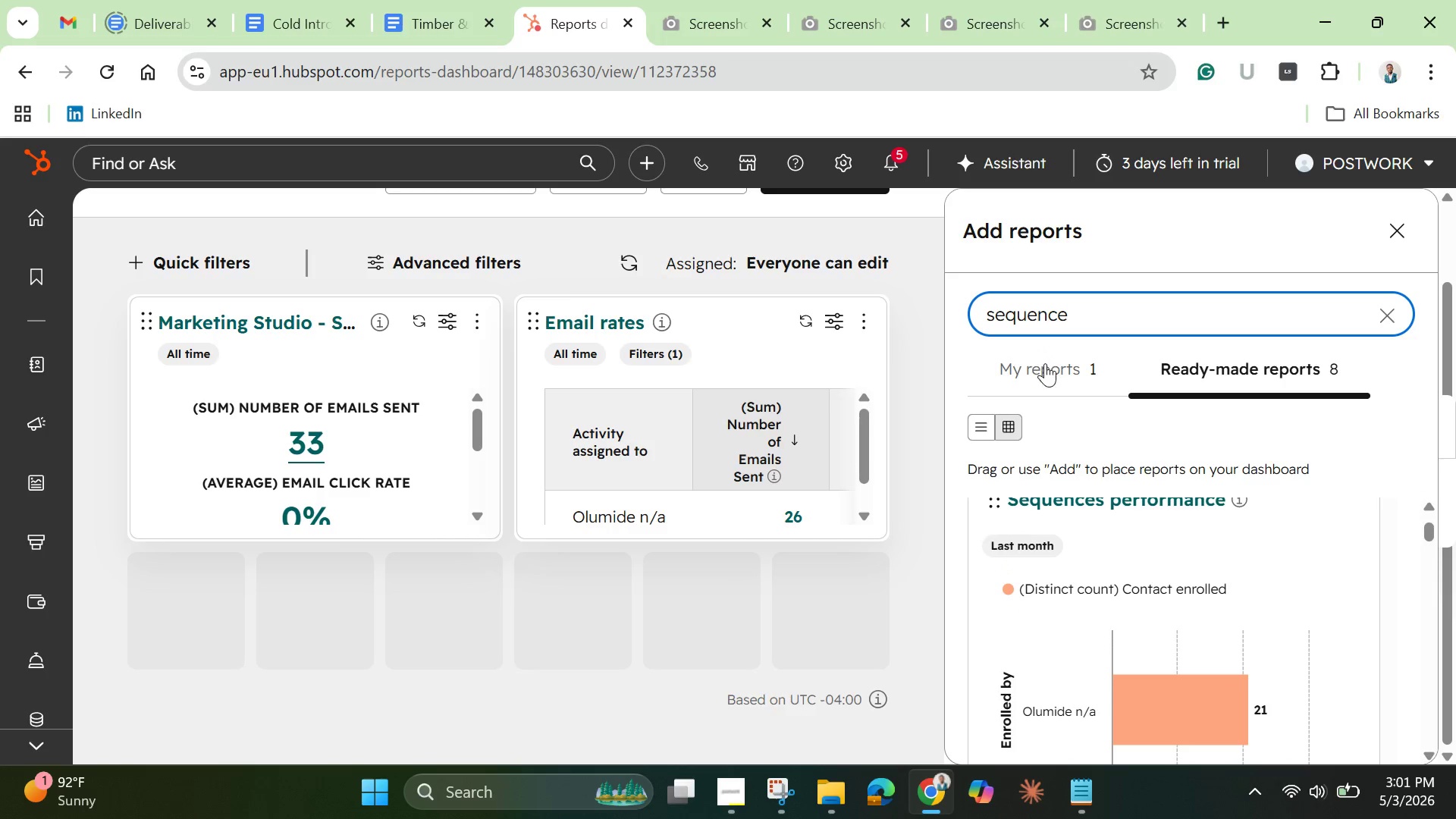 
left_click([1045, 363])
 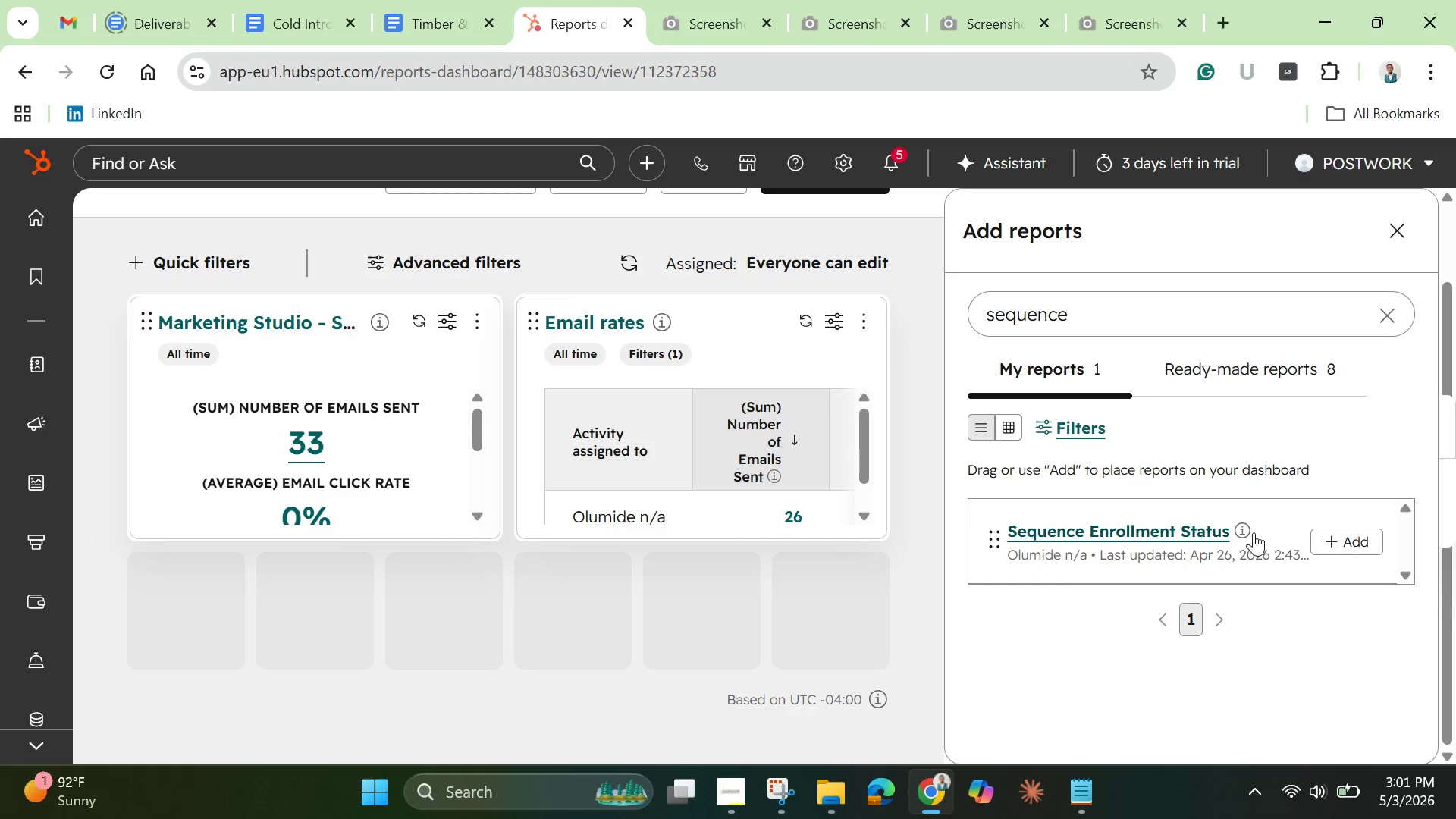 
left_click([1367, 538])
 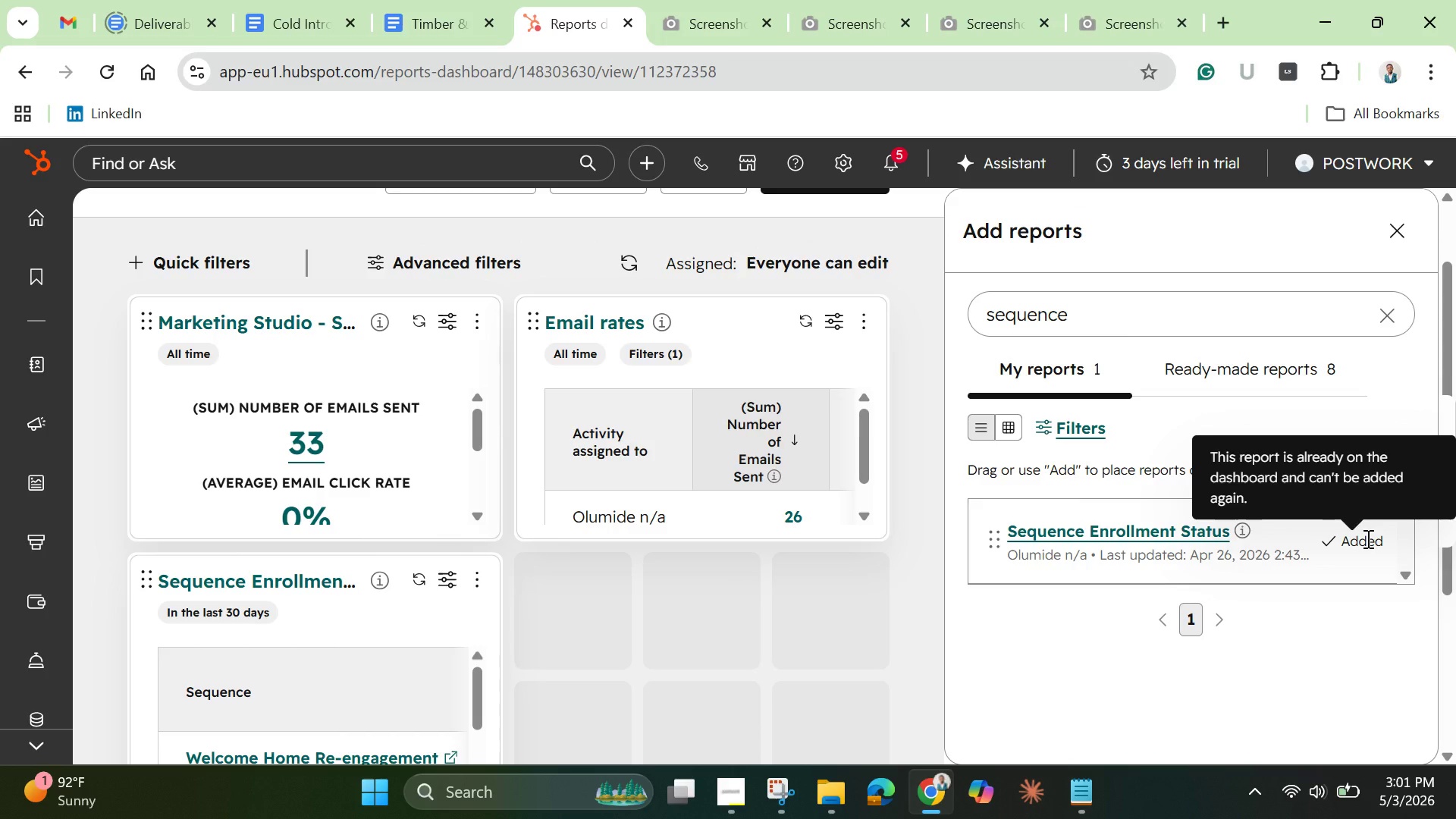 
wait(13.3)
 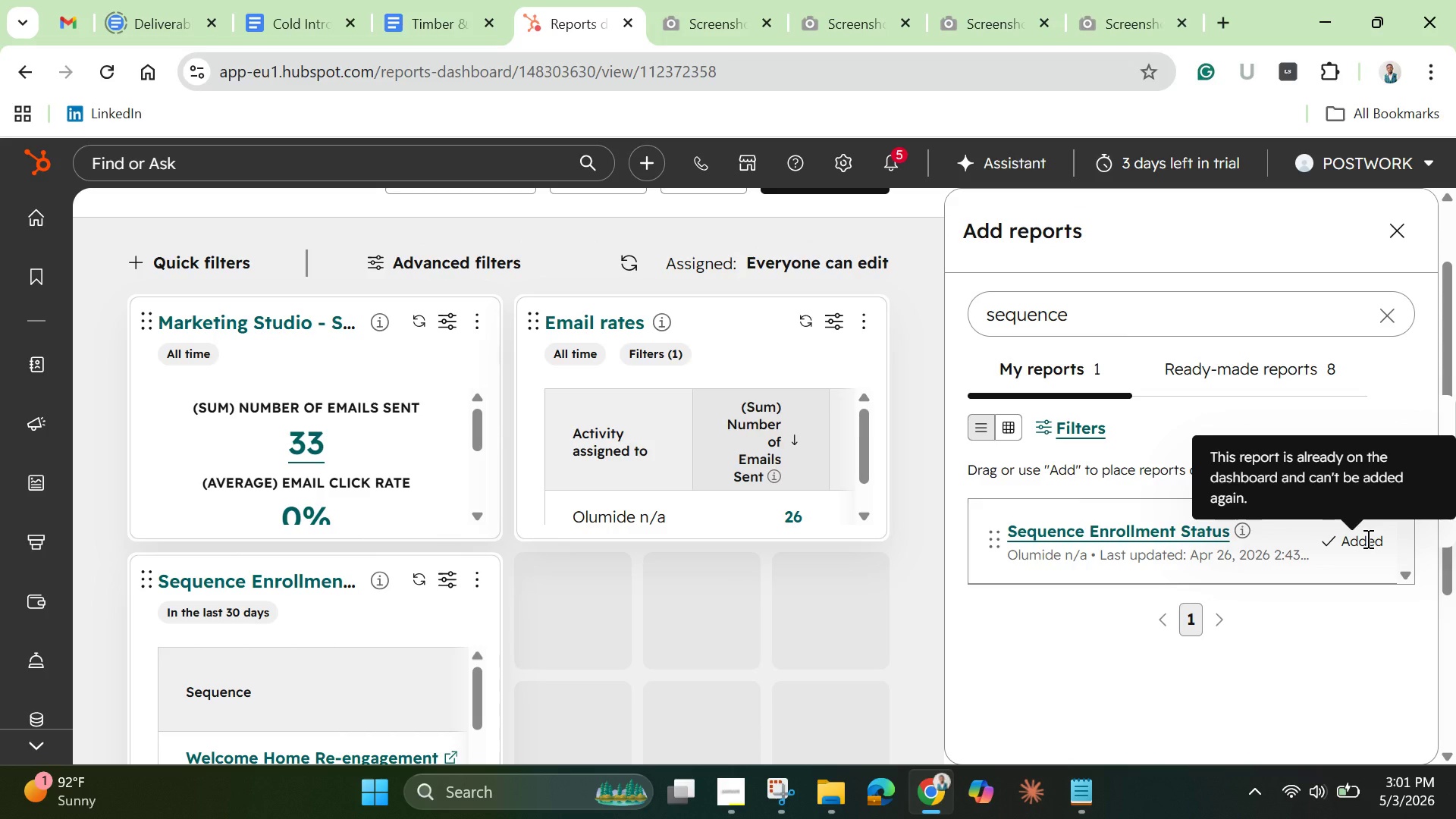 
left_click_drag(start_coordinate=[1390, 314], to_coordinate=[1386, 312])
 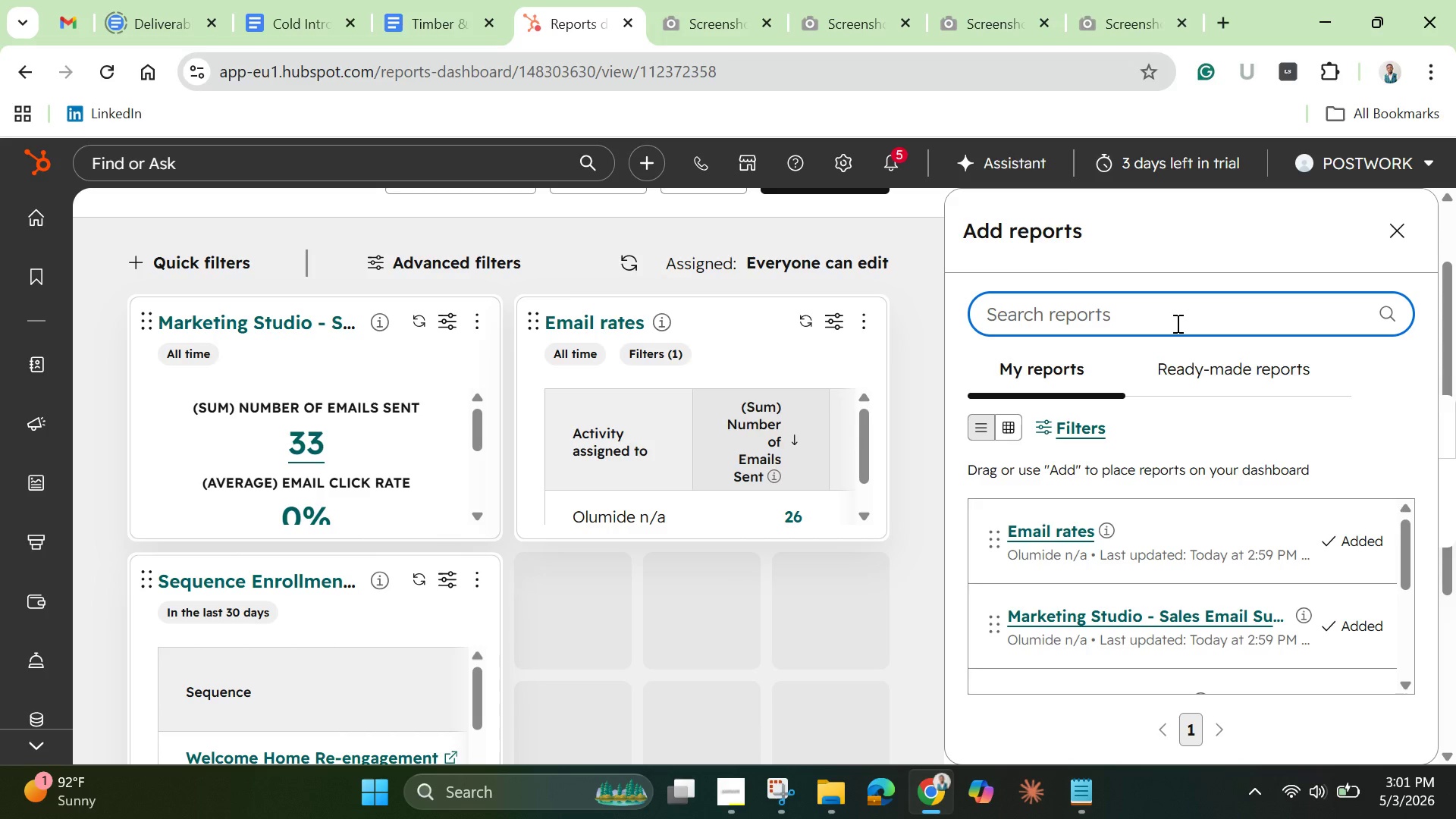 
type(contracts[Delete])
key(Backspace)
key(Backspace)
key(Backspace)
key(Backspace)
key(Backspace)
type(acts)
 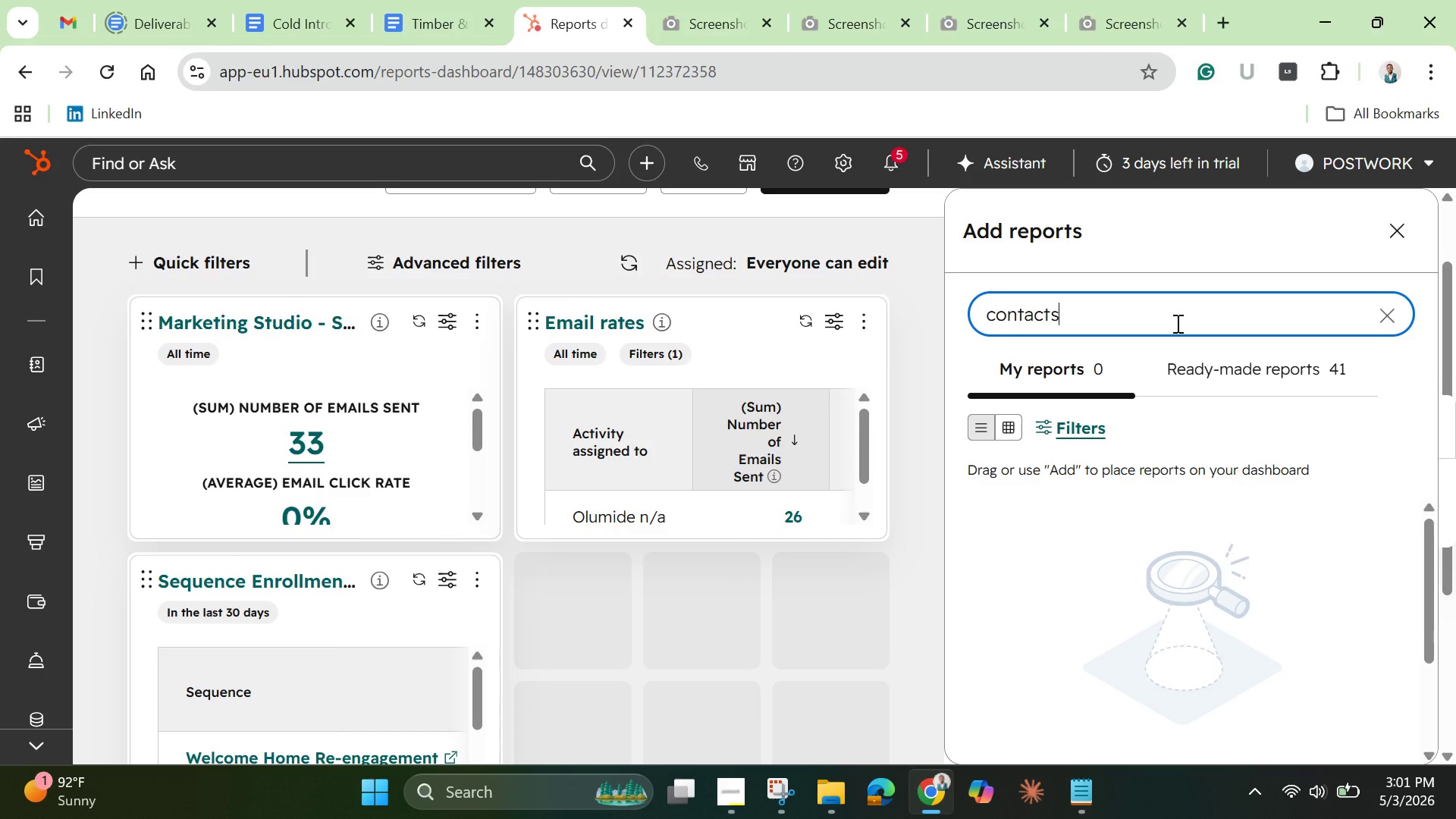 
key(Enter)
 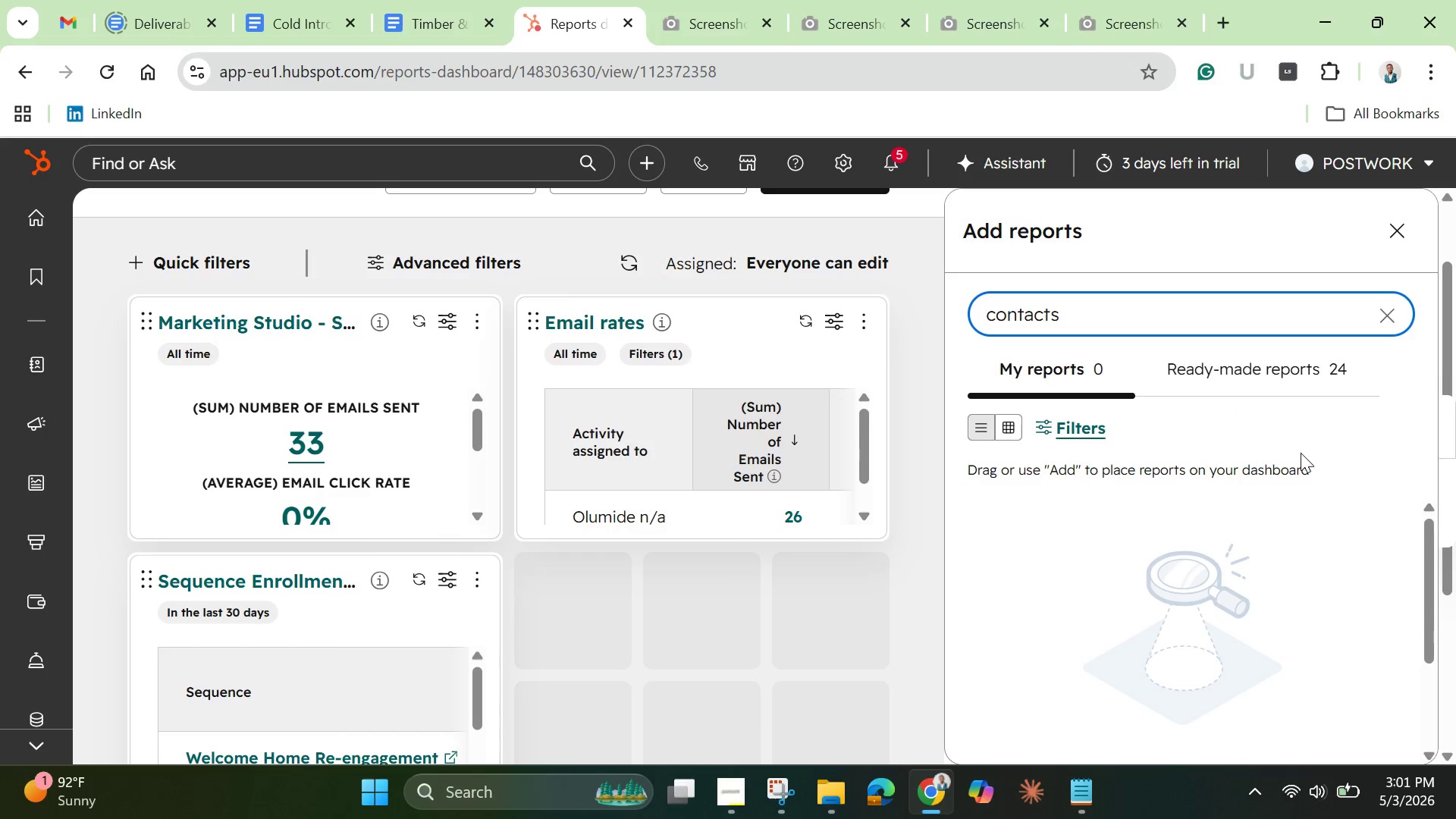 
left_click([1266, 371])
 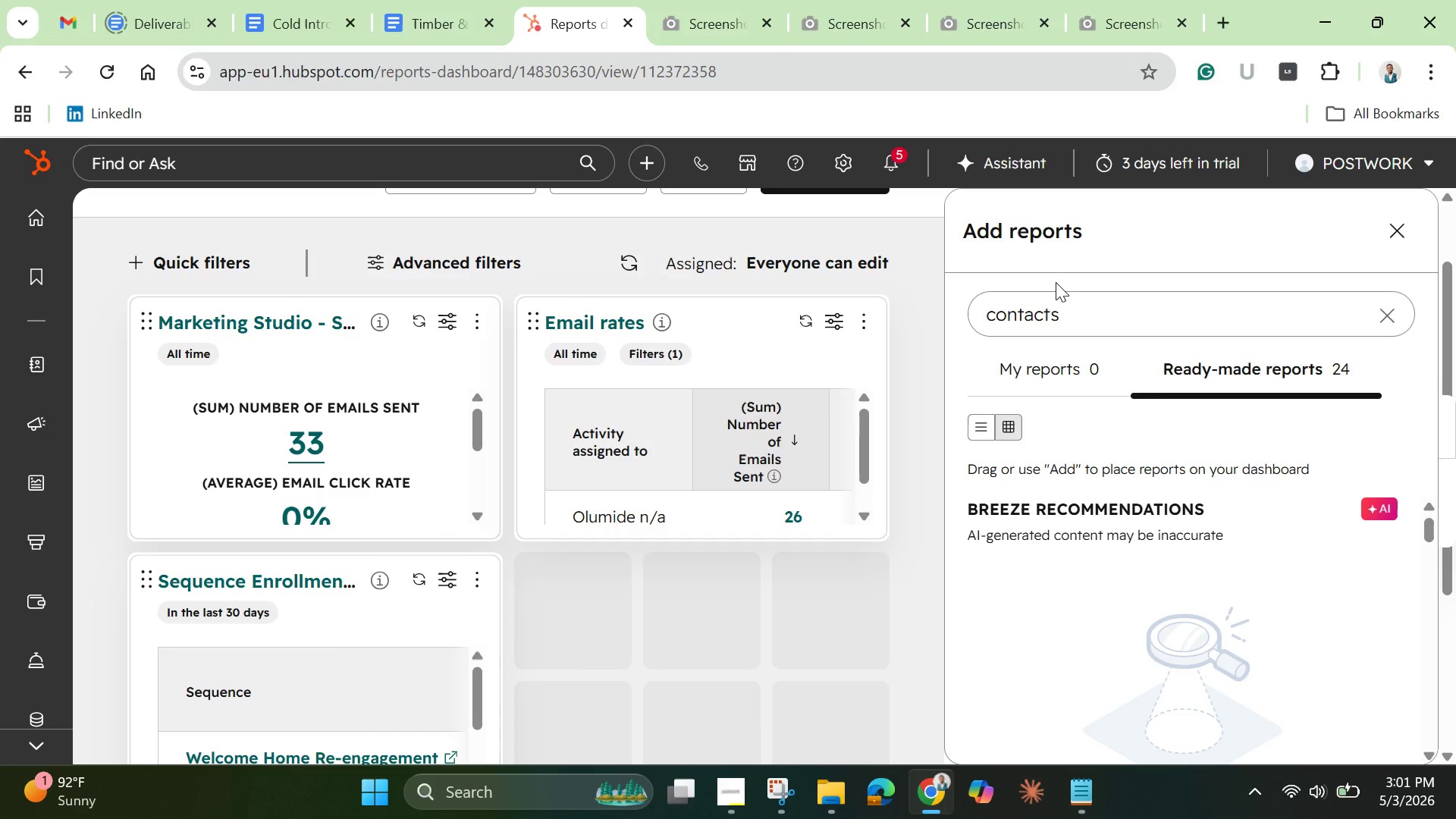 
wait(9.35)
 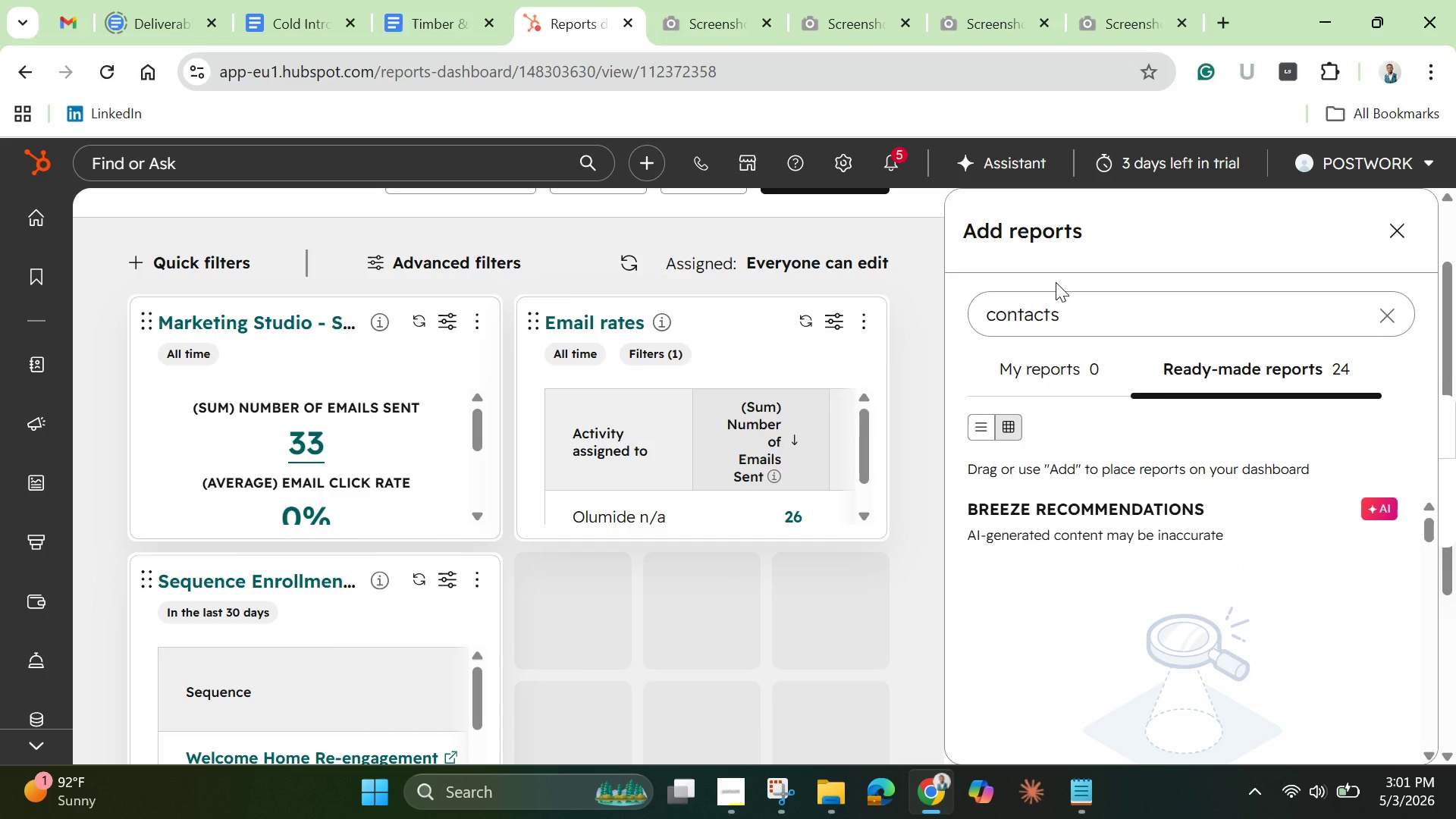 
mouse_move([1056, 379])
 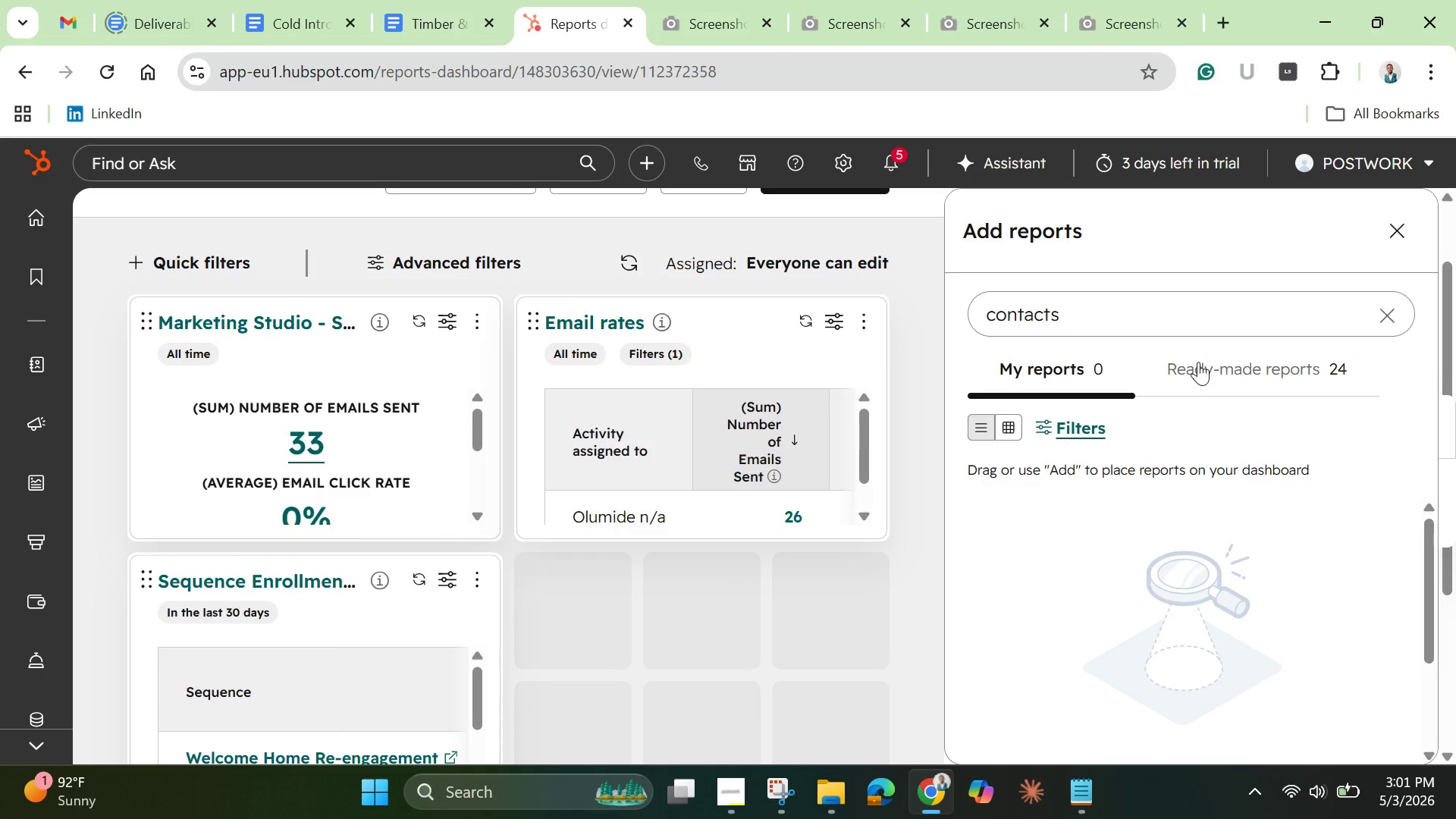 
left_click([1199, 362])
 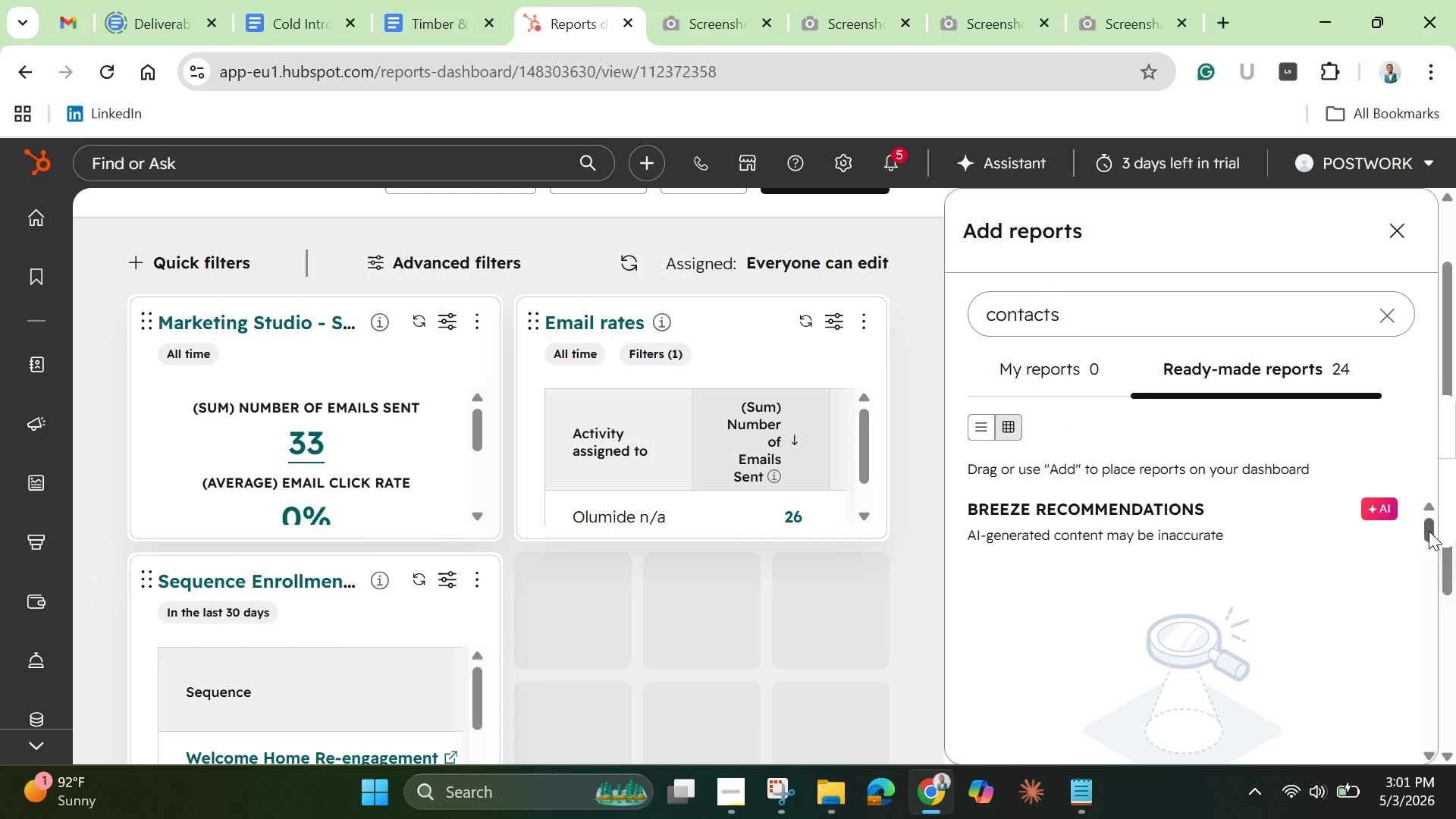 
left_click_drag(start_coordinate=[1429, 531], to_coordinate=[1423, 743])
 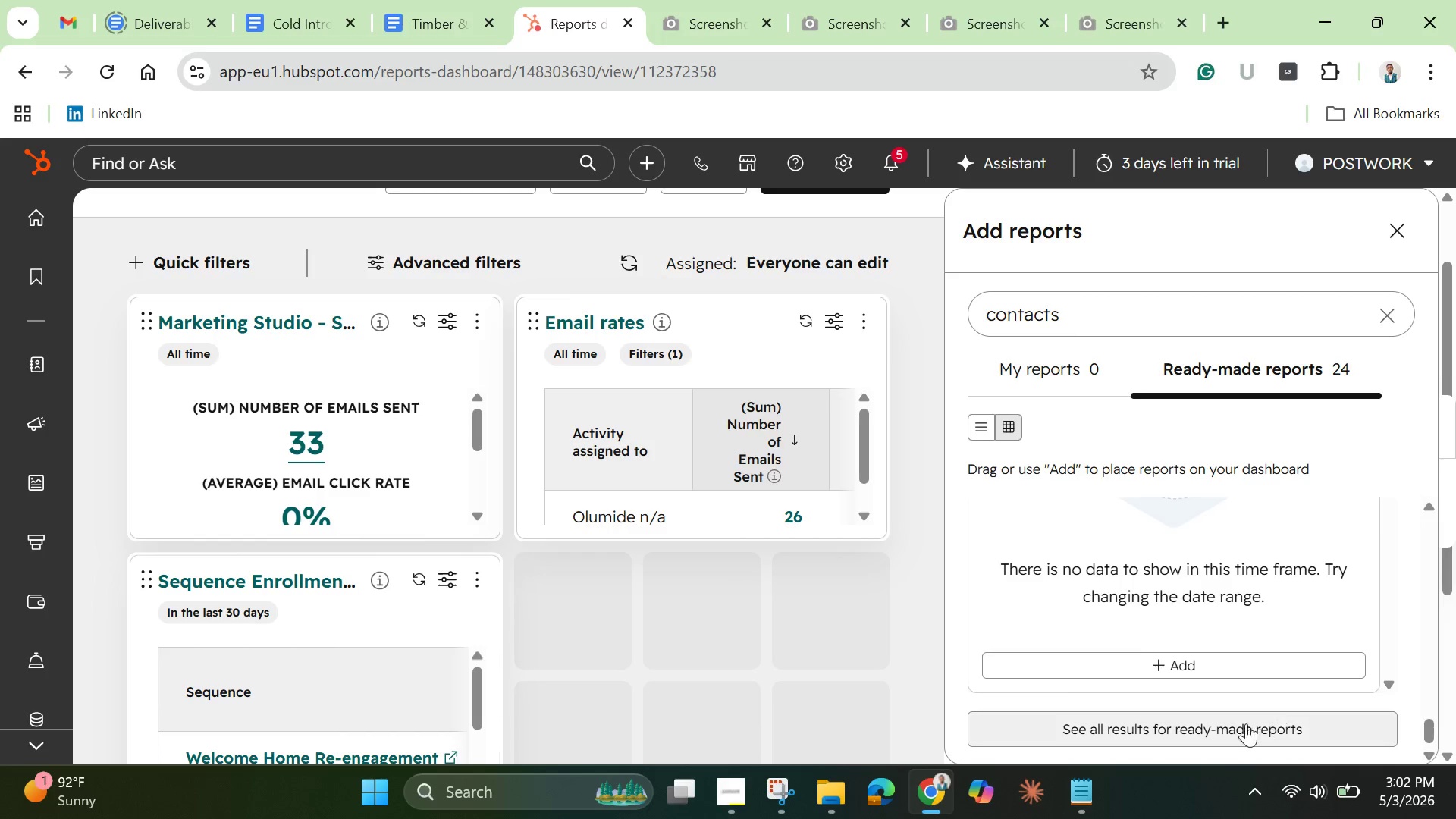 
left_click([1245, 725])
 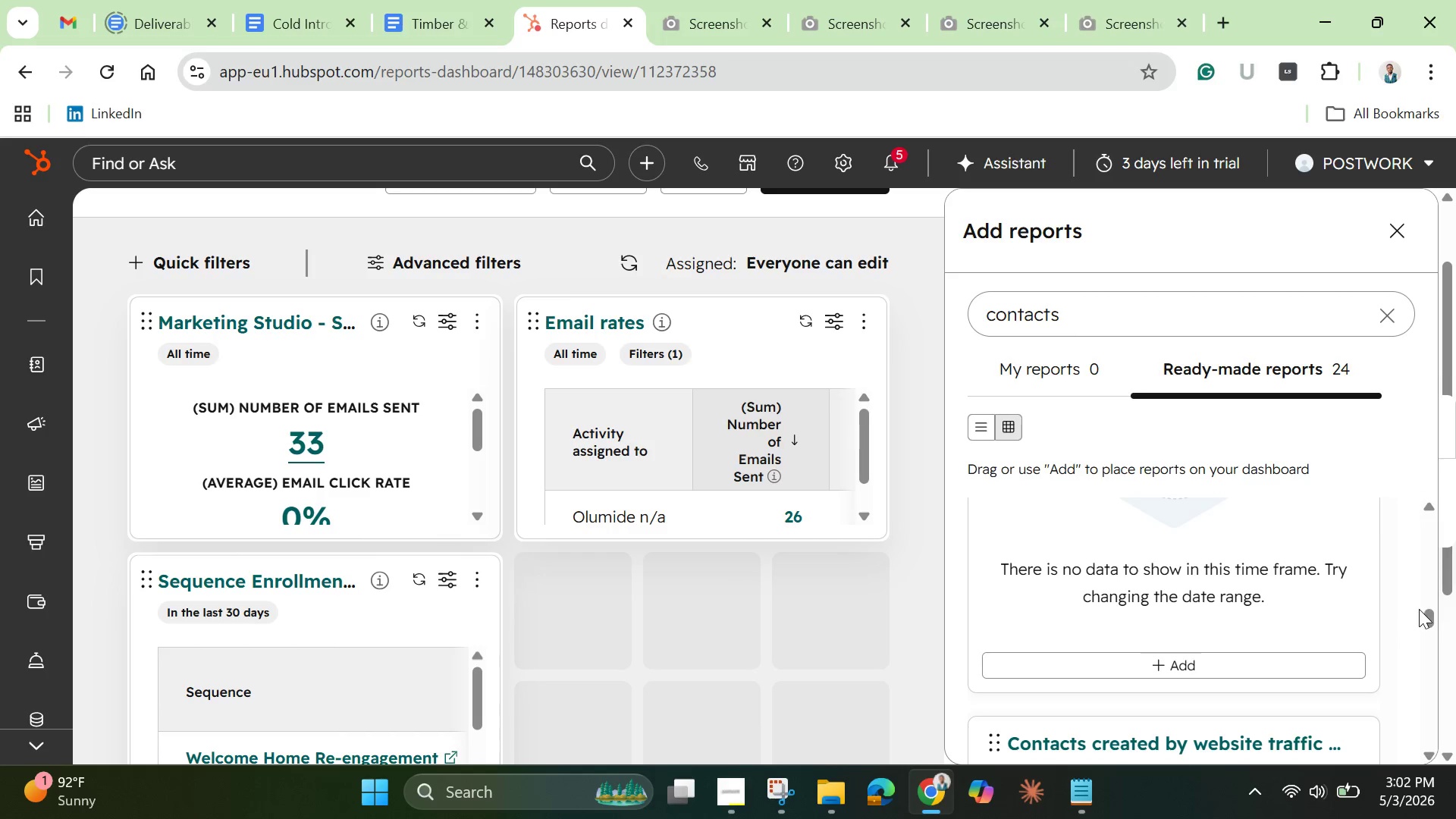 
left_click_drag(start_coordinate=[1426, 613], to_coordinate=[1429, 671])
 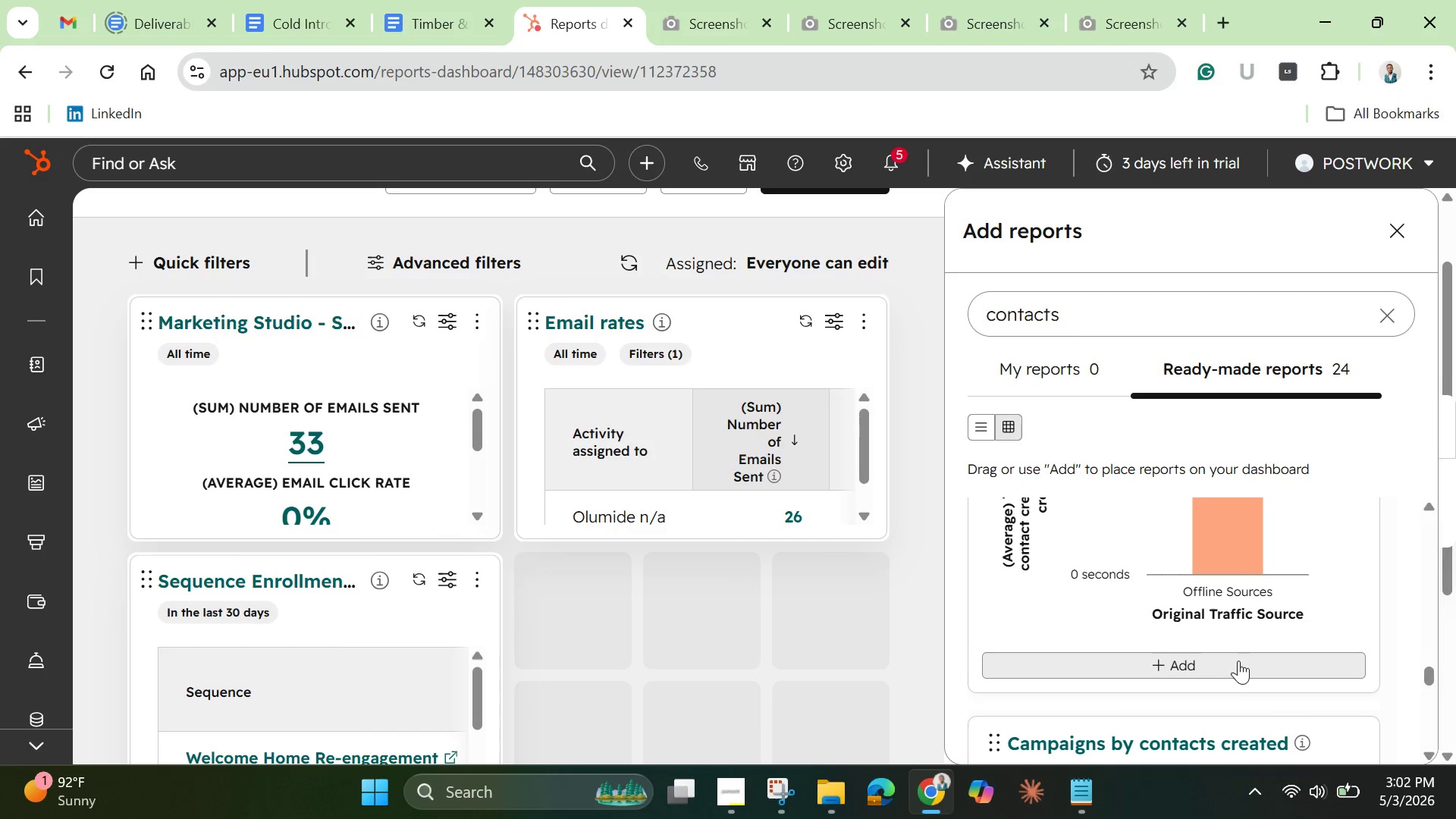 
left_click([1238, 661])
 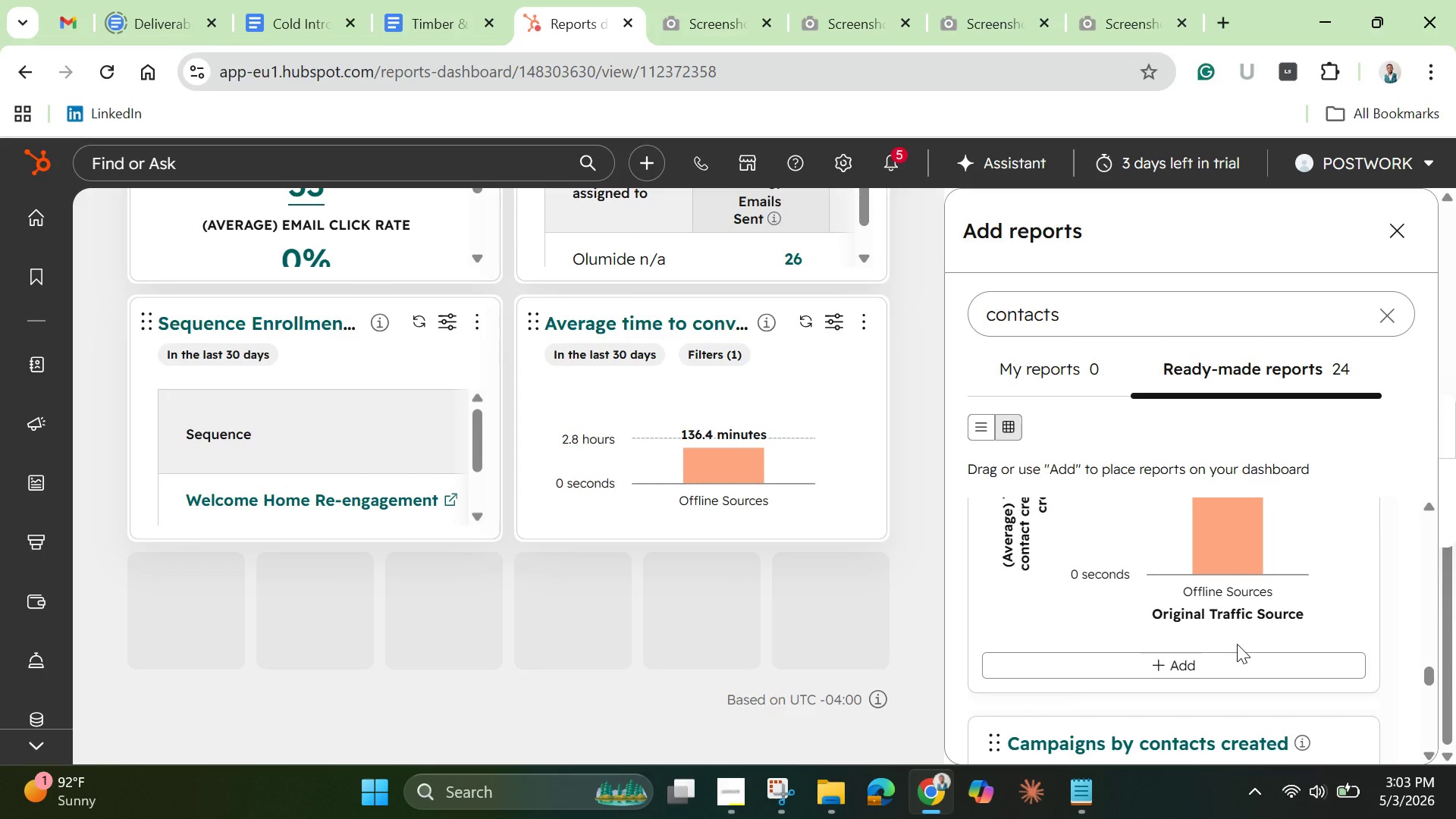 
wait(39.86)
 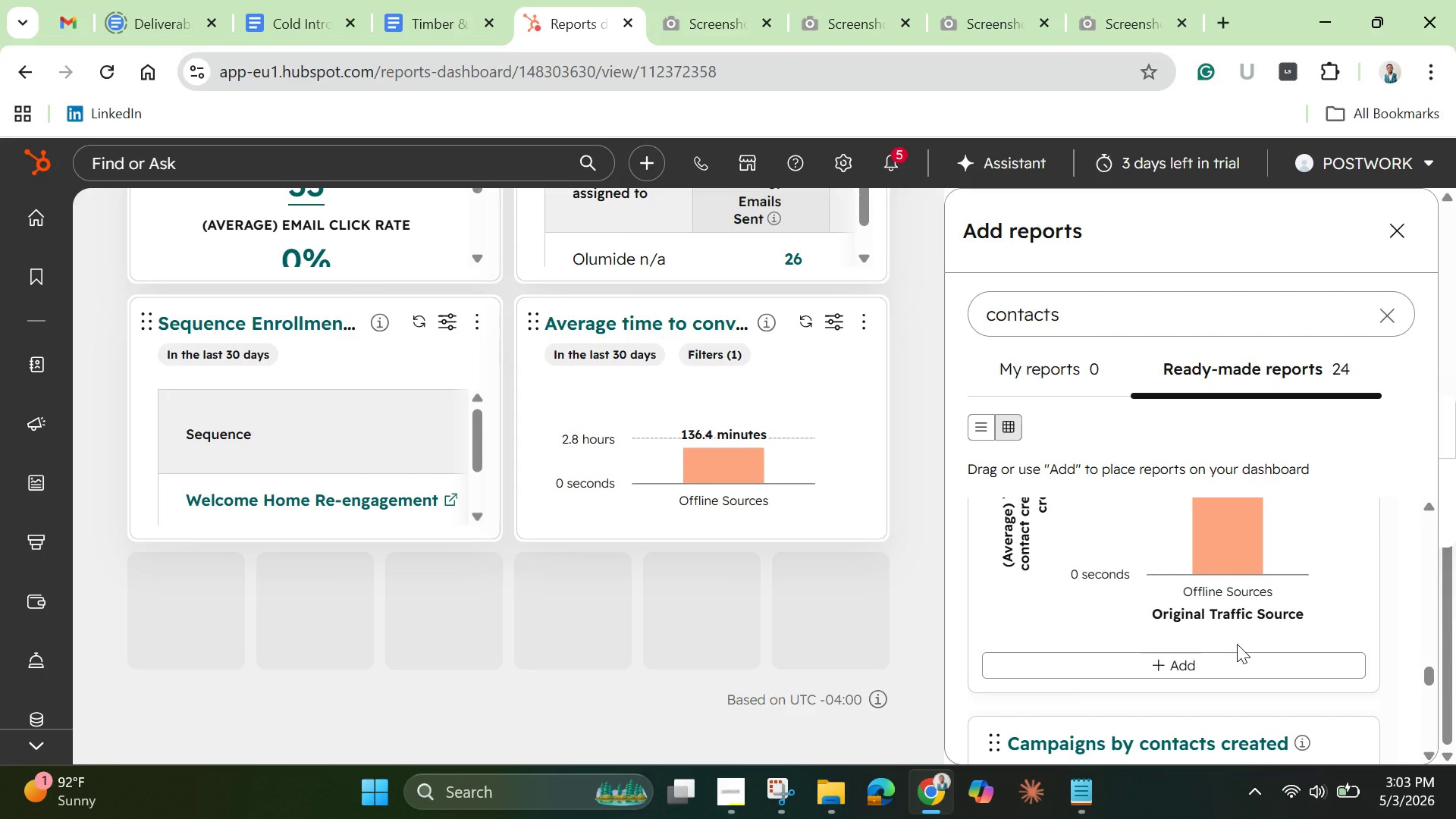 
left_click([731, 795])